 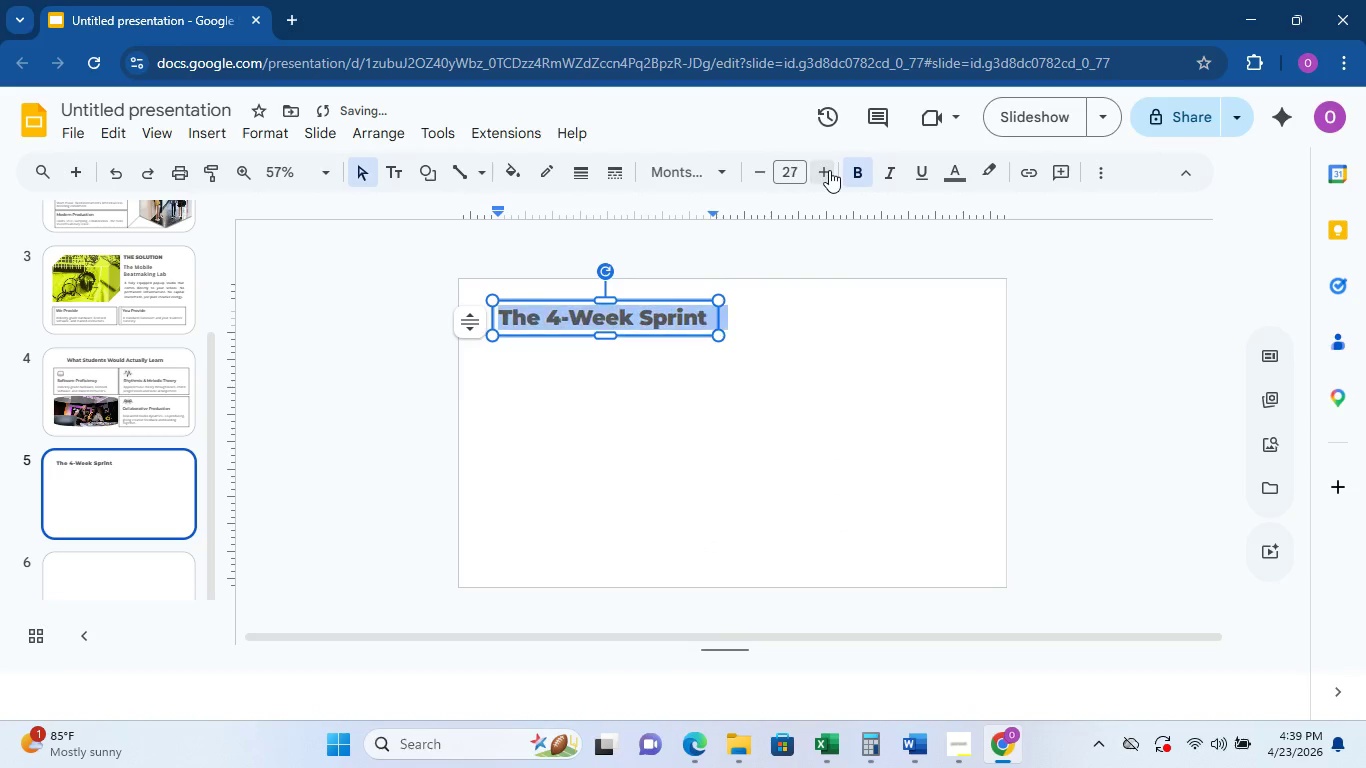 
triple_click([829, 170])
 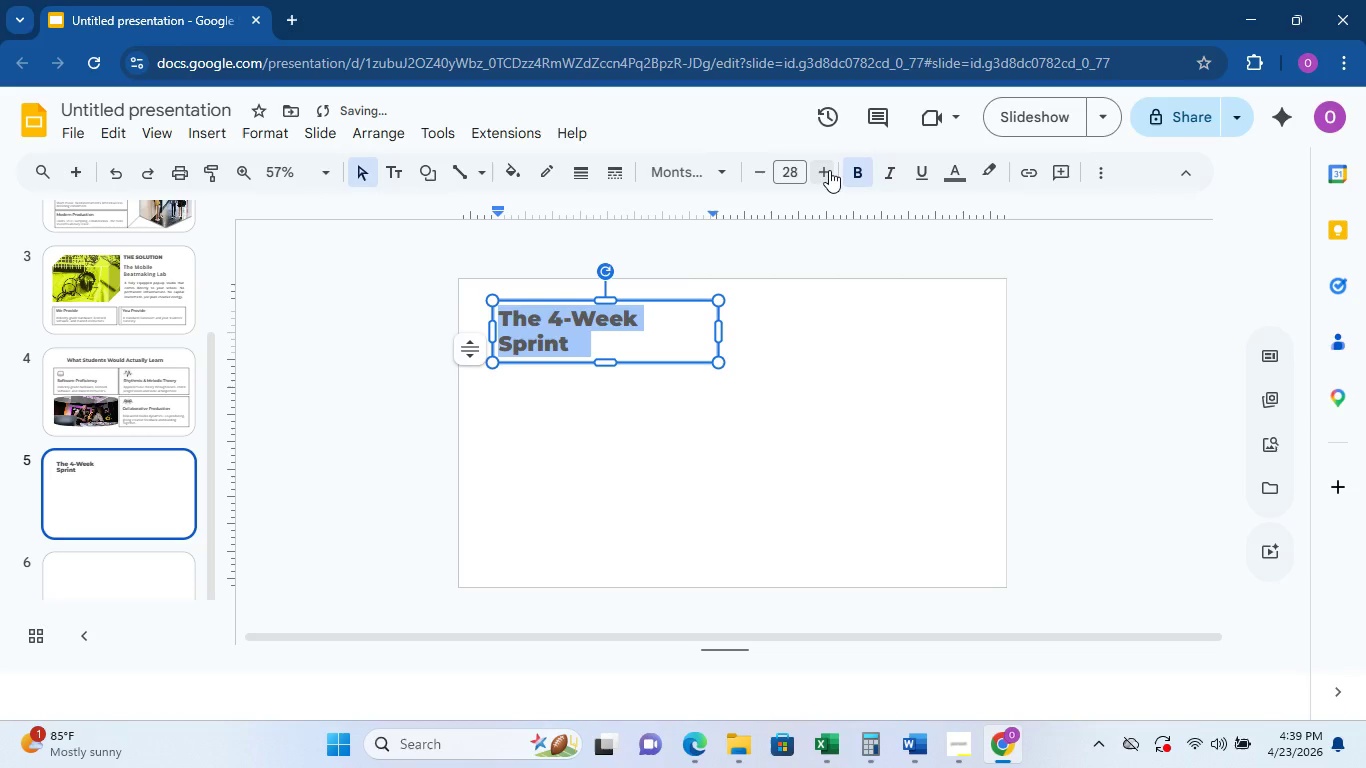 
triple_click([829, 170])
 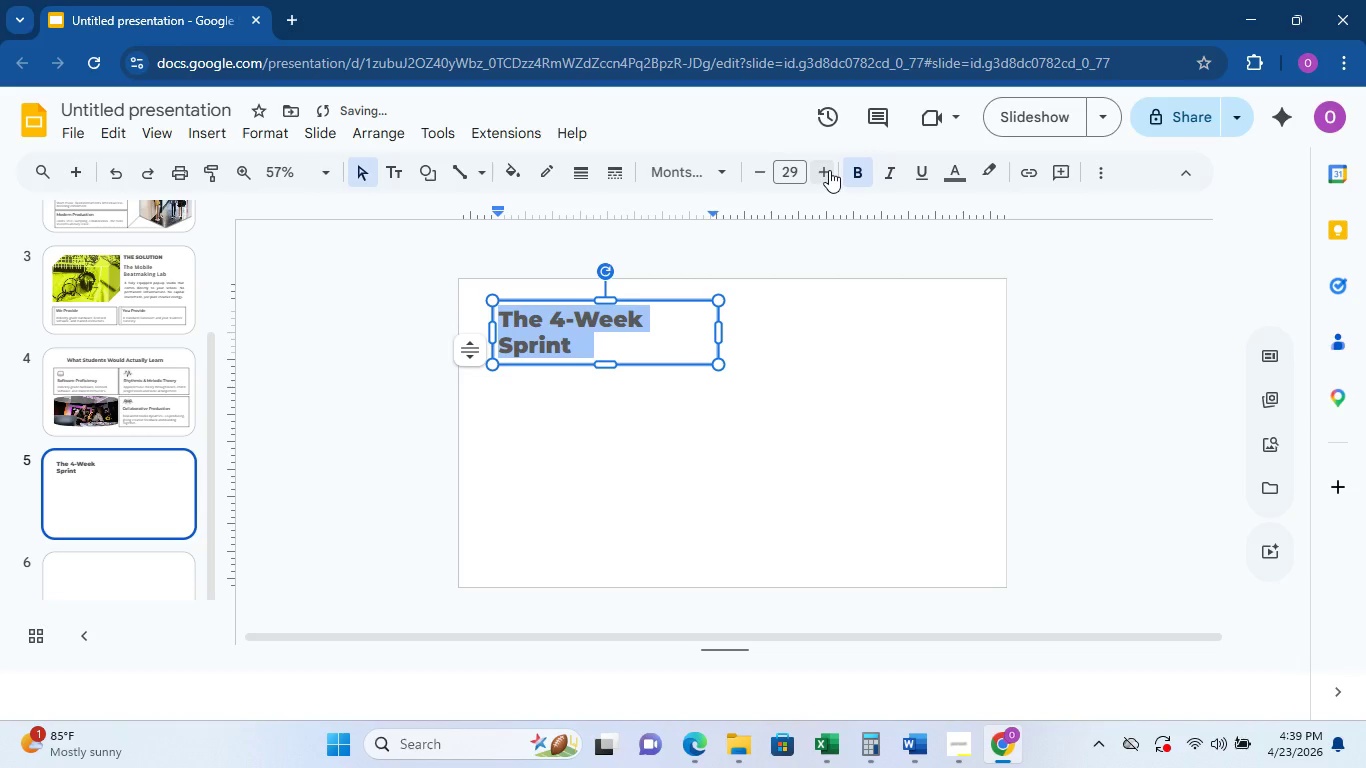 
double_click([829, 170])
 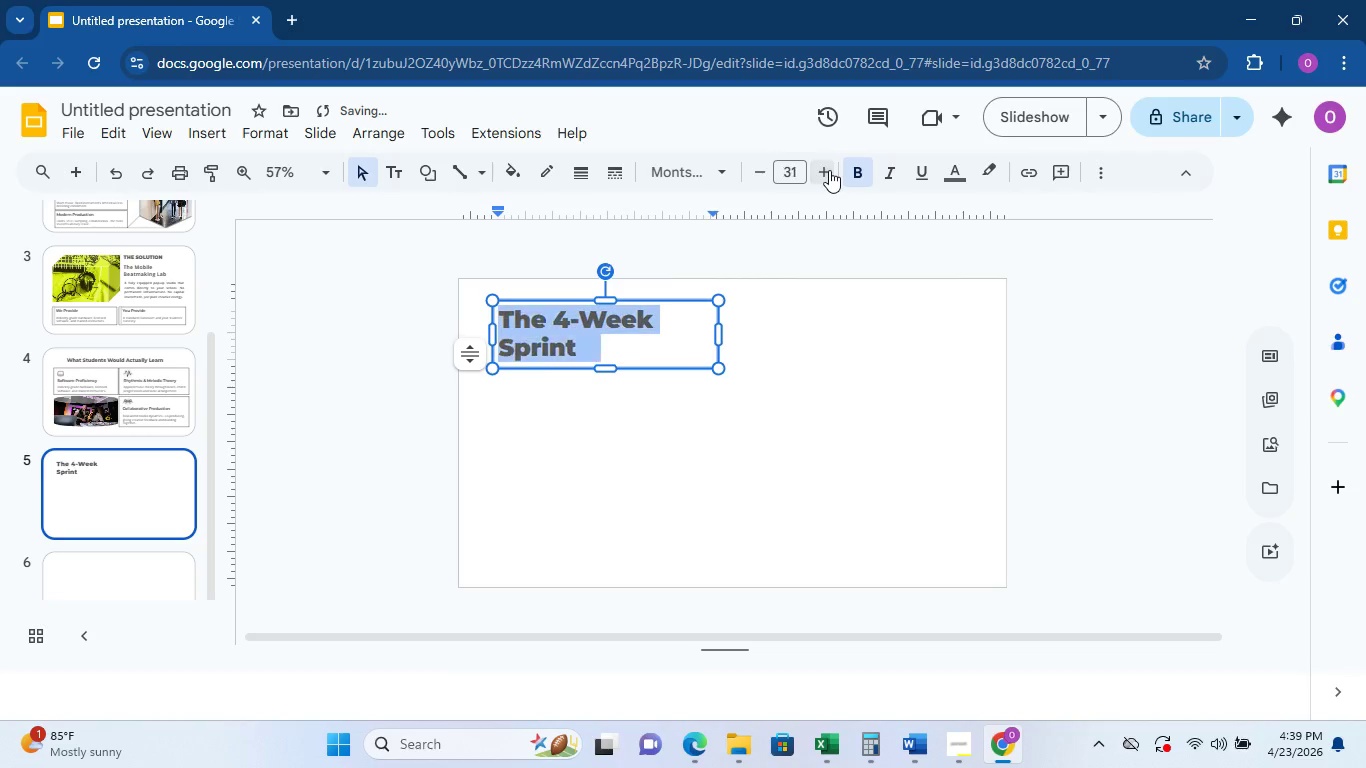 
triple_click([829, 170])
 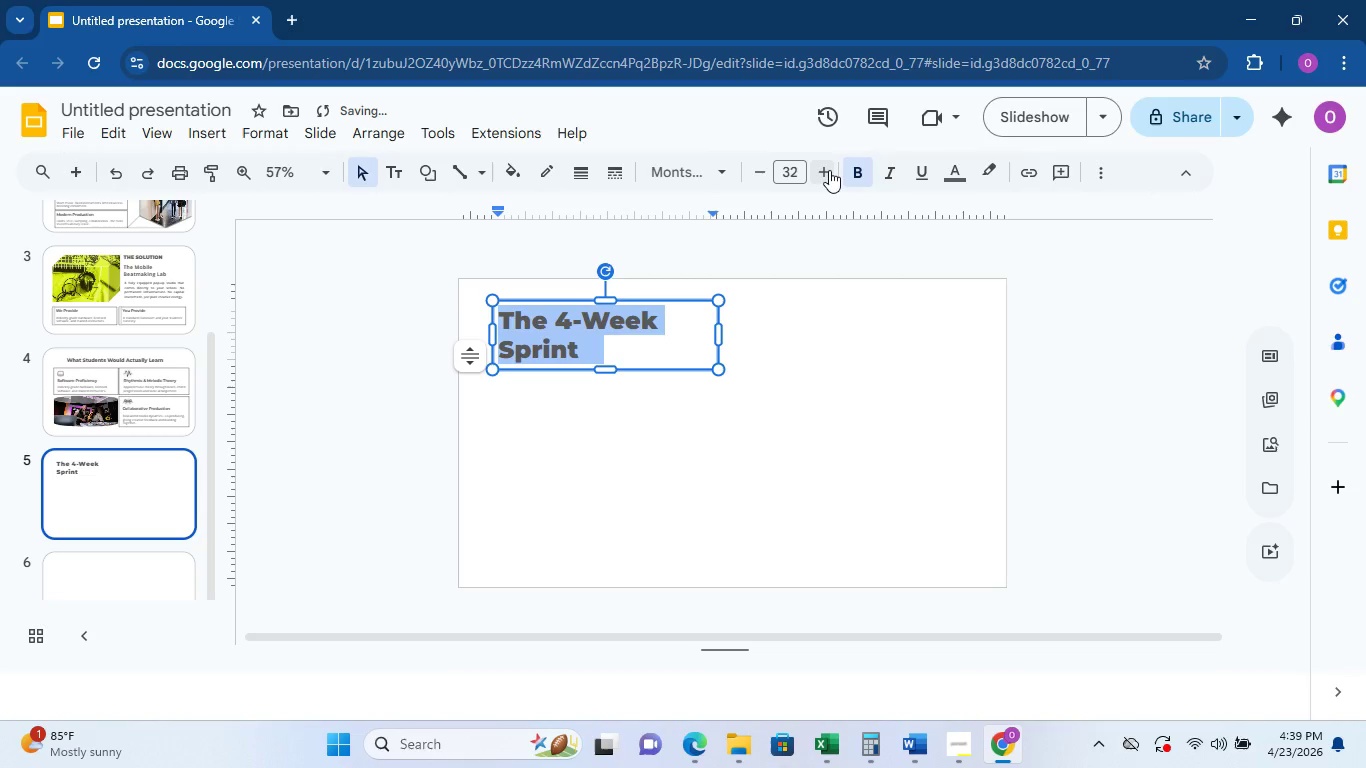 
left_click([829, 170])
 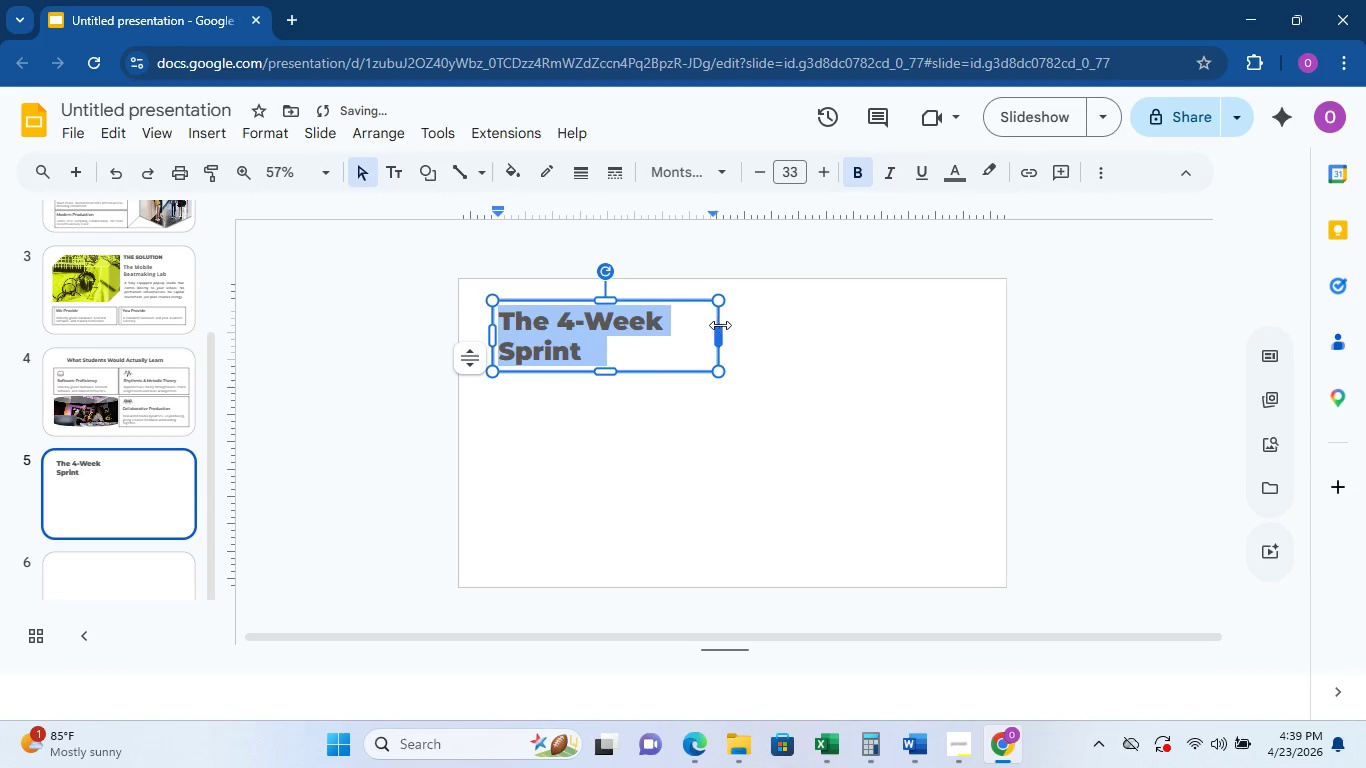 
left_click_drag(start_coordinate=[720, 325], to_coordinate=[773, 314])
 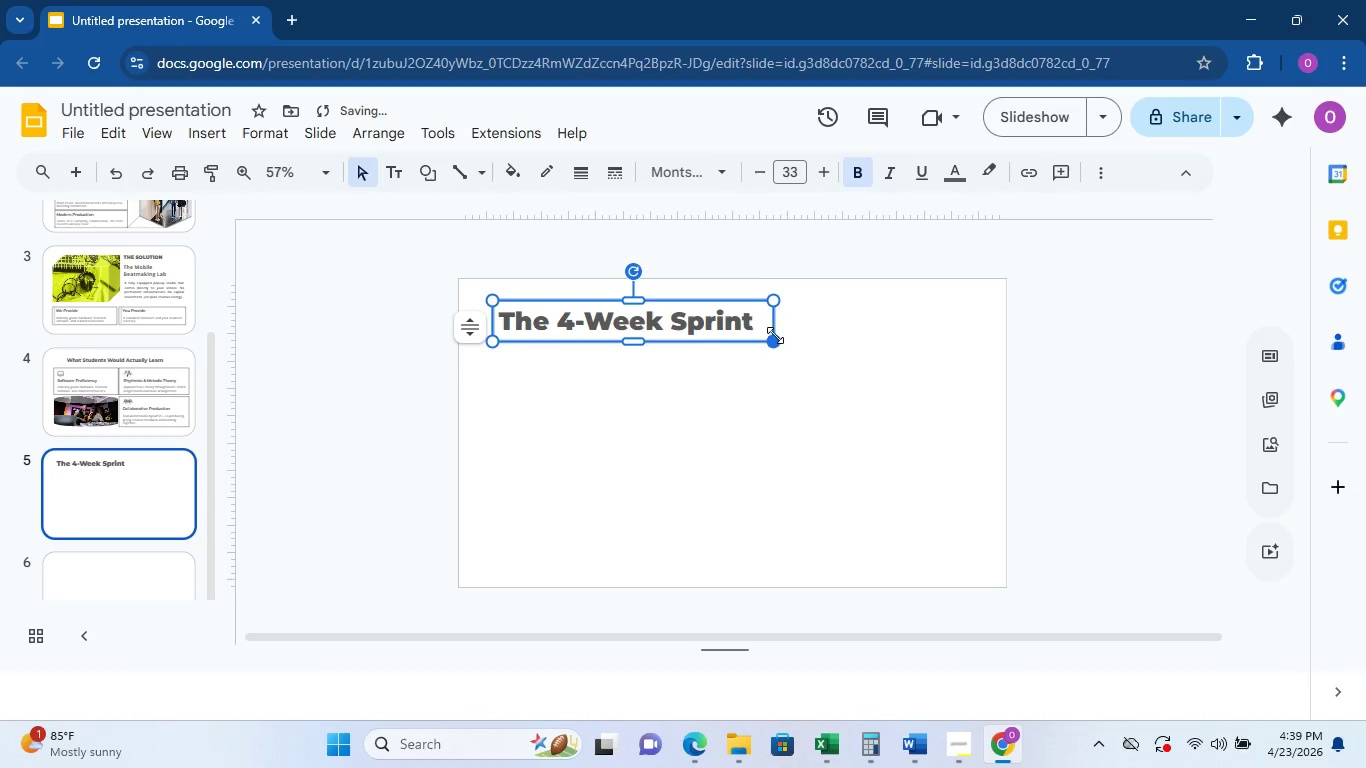 
left_click_drag(start_coordinate=[775, 326], to_coordinate=[783, 325])
 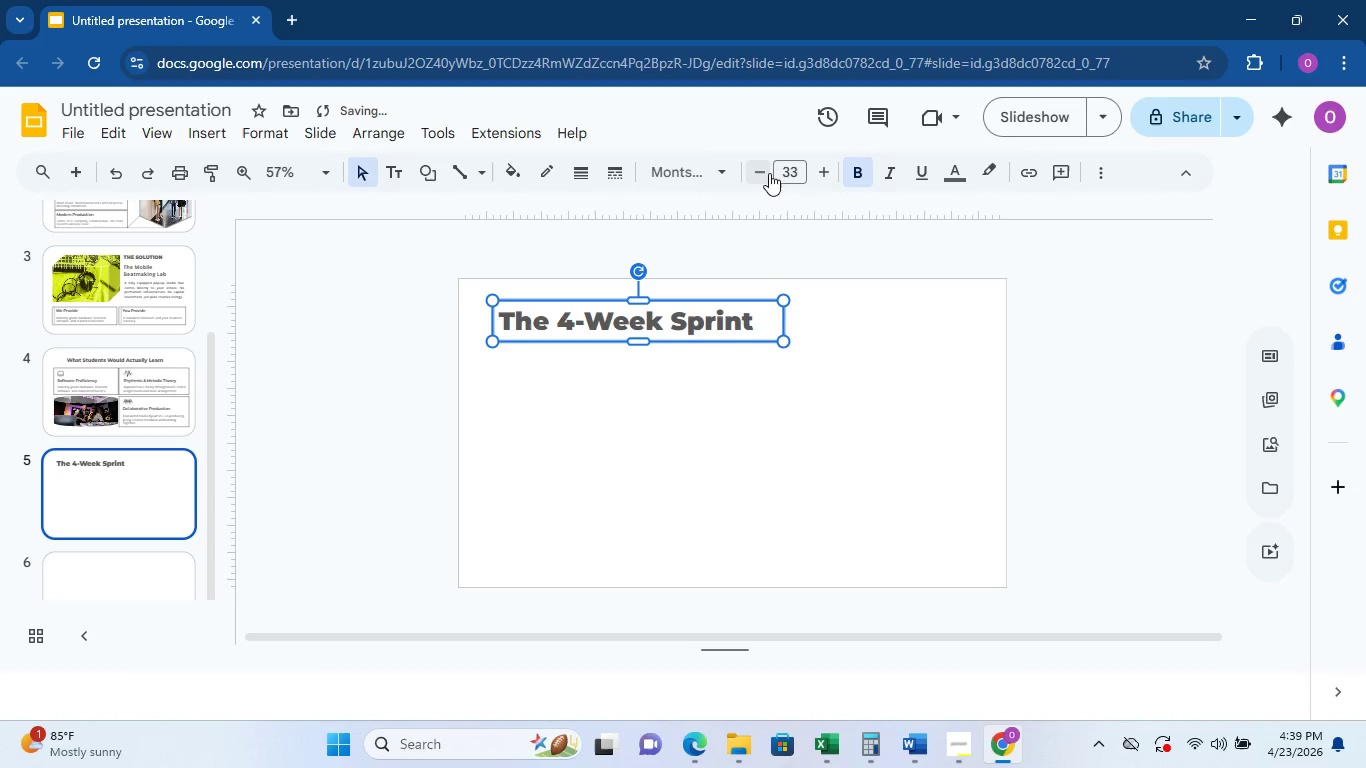 
double_click([765, 171])
 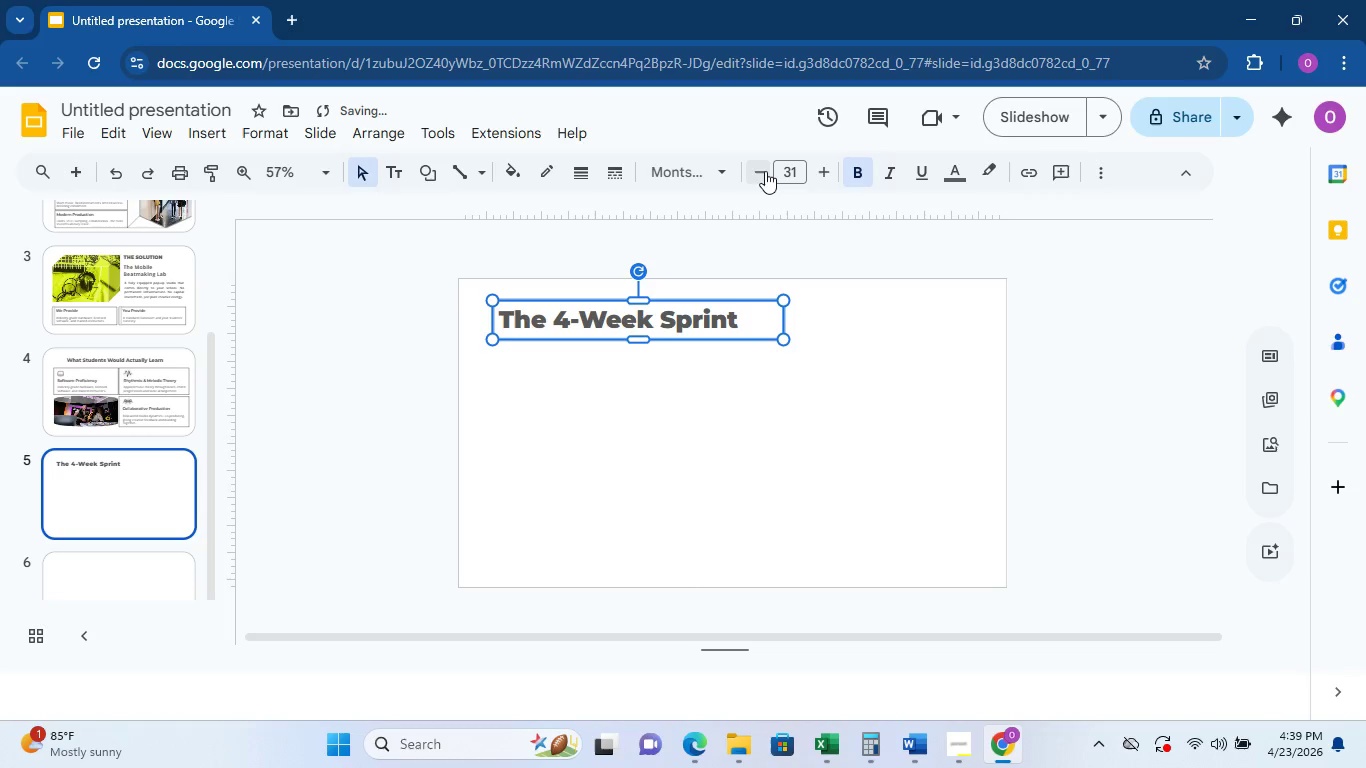 
triple_click([765, 171])
 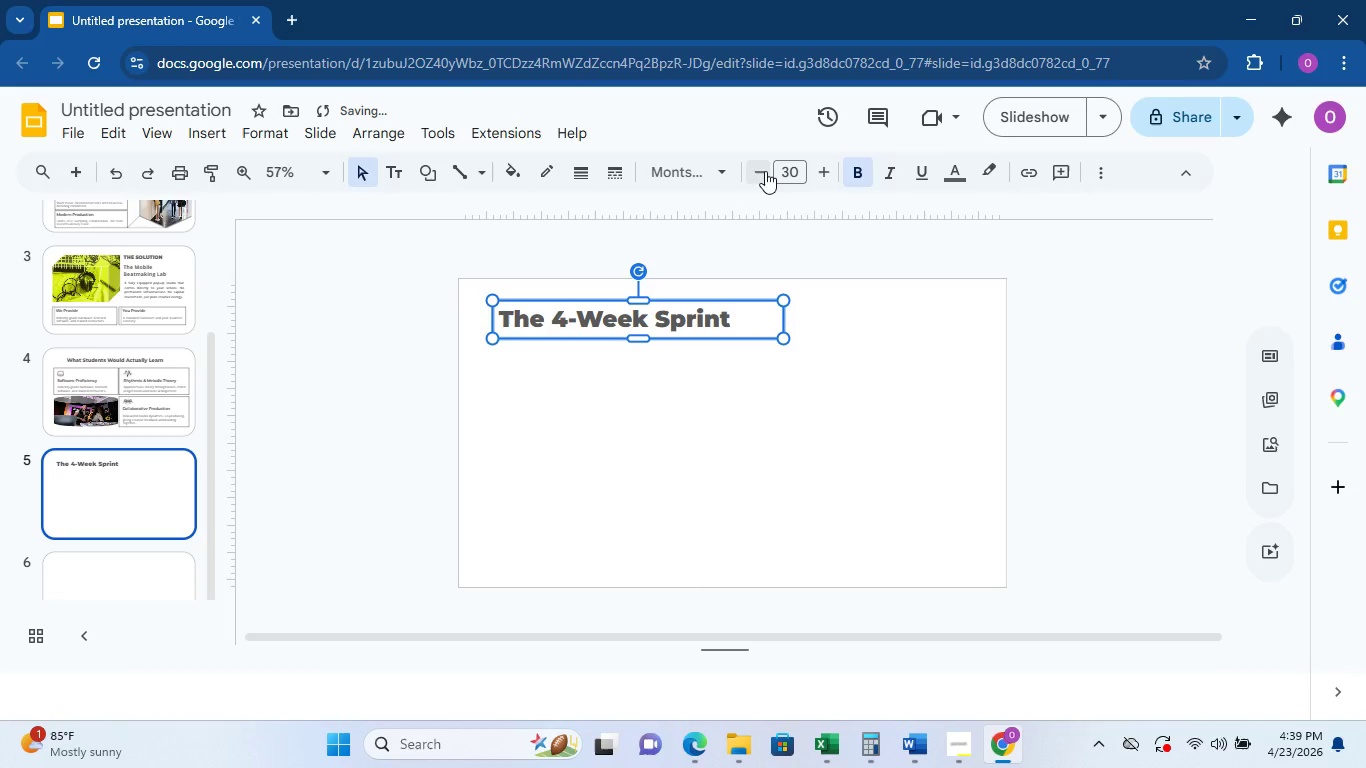 
triple_click([765, 171])
 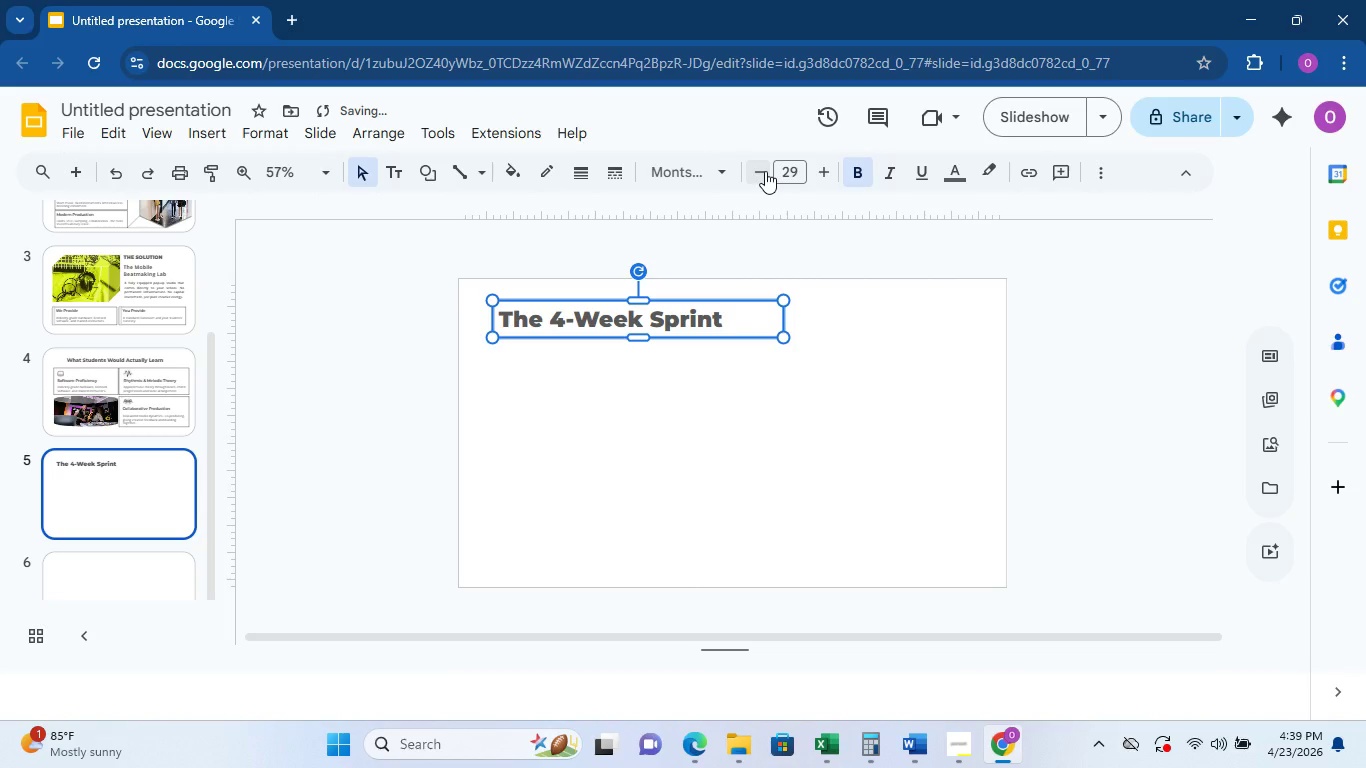 
left_click([765, 171])
 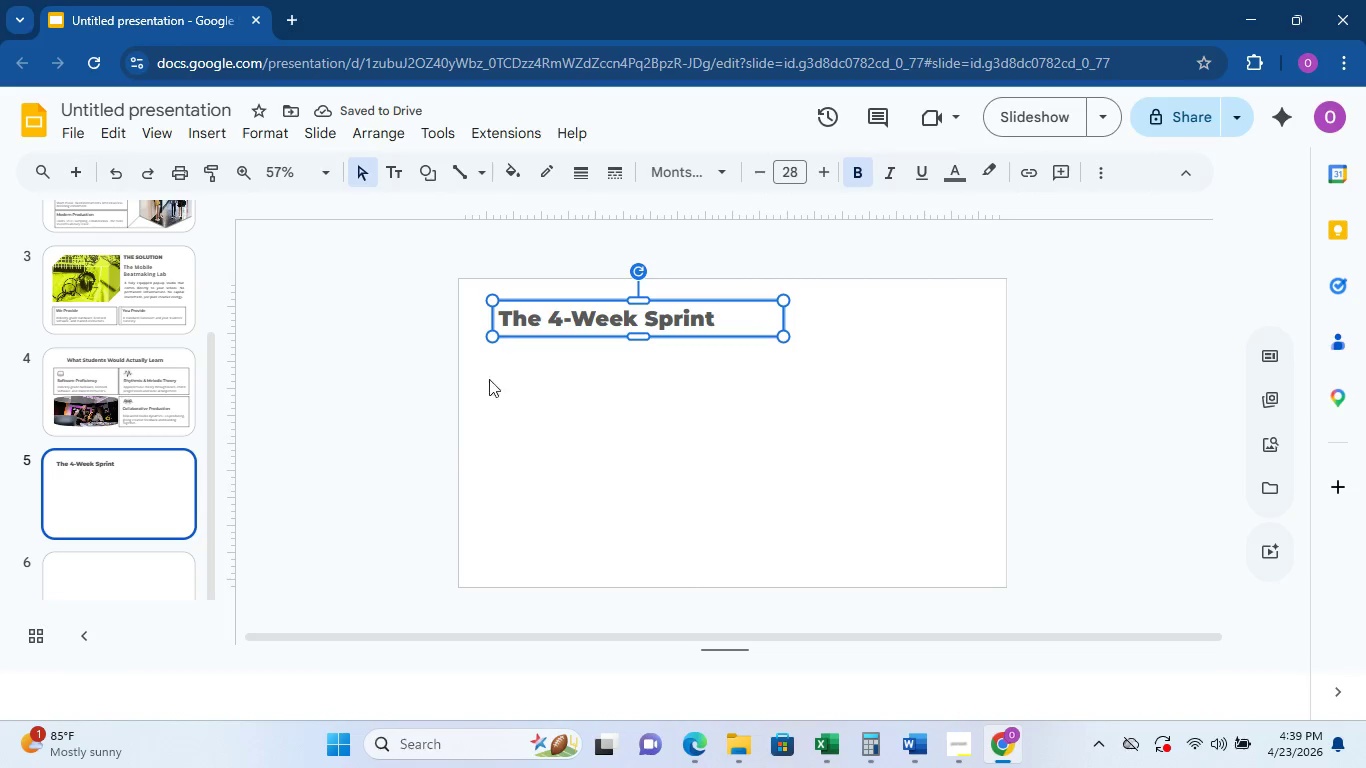 
left_click_drag(start_coordinate=[591, 296], to_coordinate=[585, 291])
 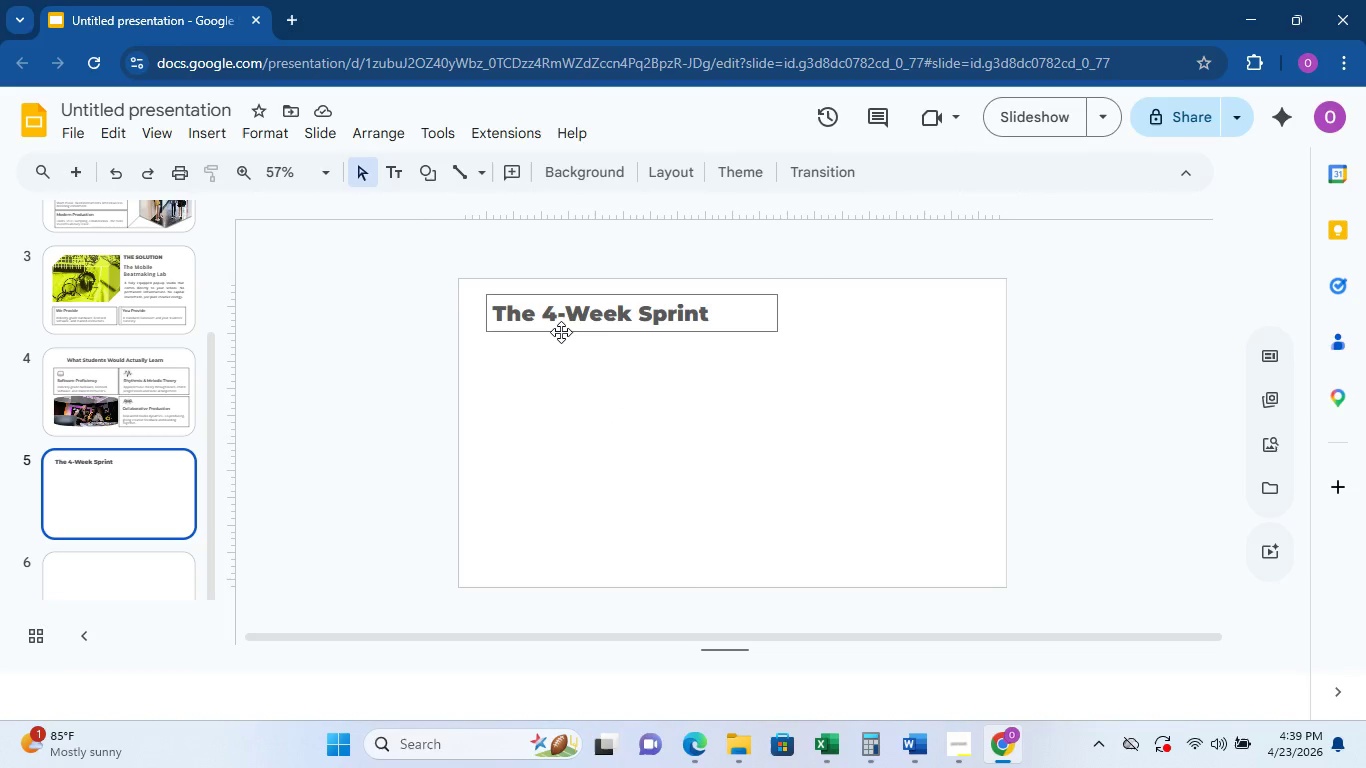 
wait(7.48)
 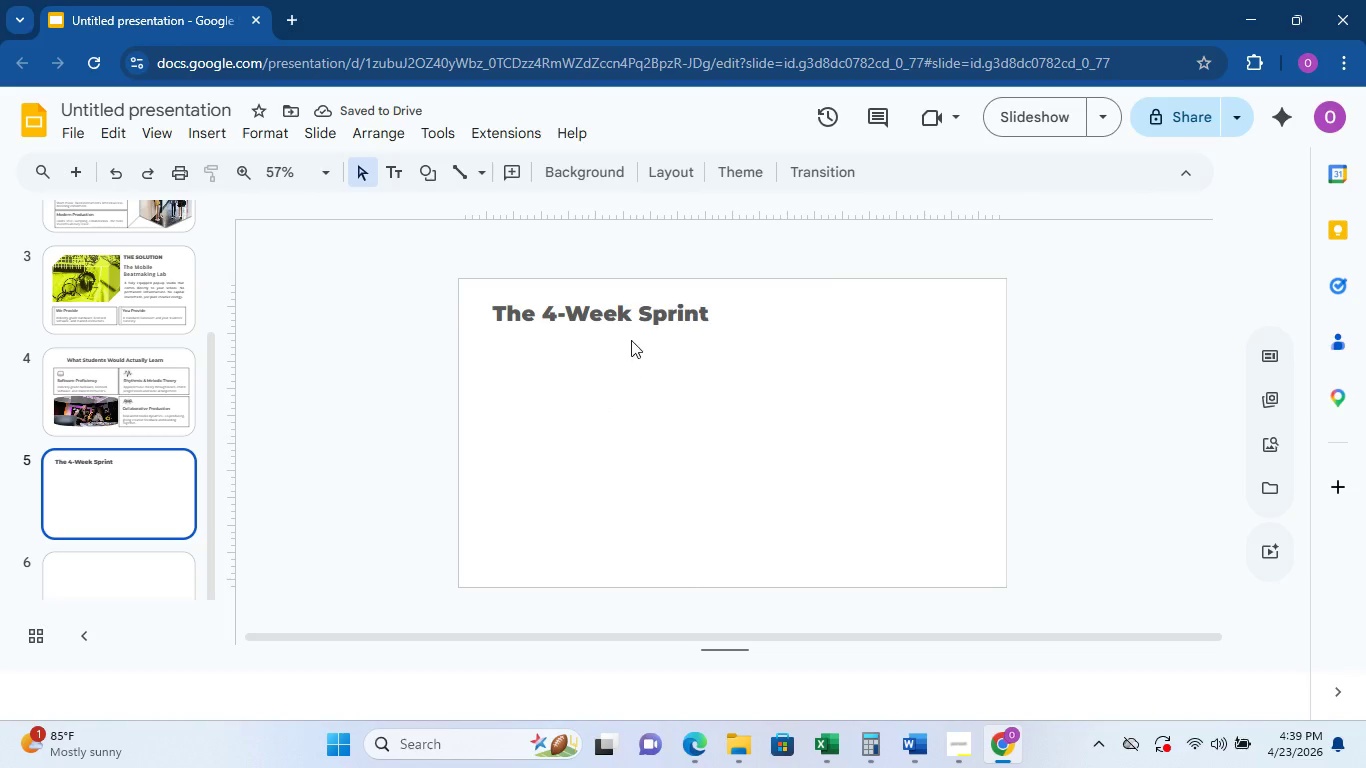 
left_click([553, 351])
 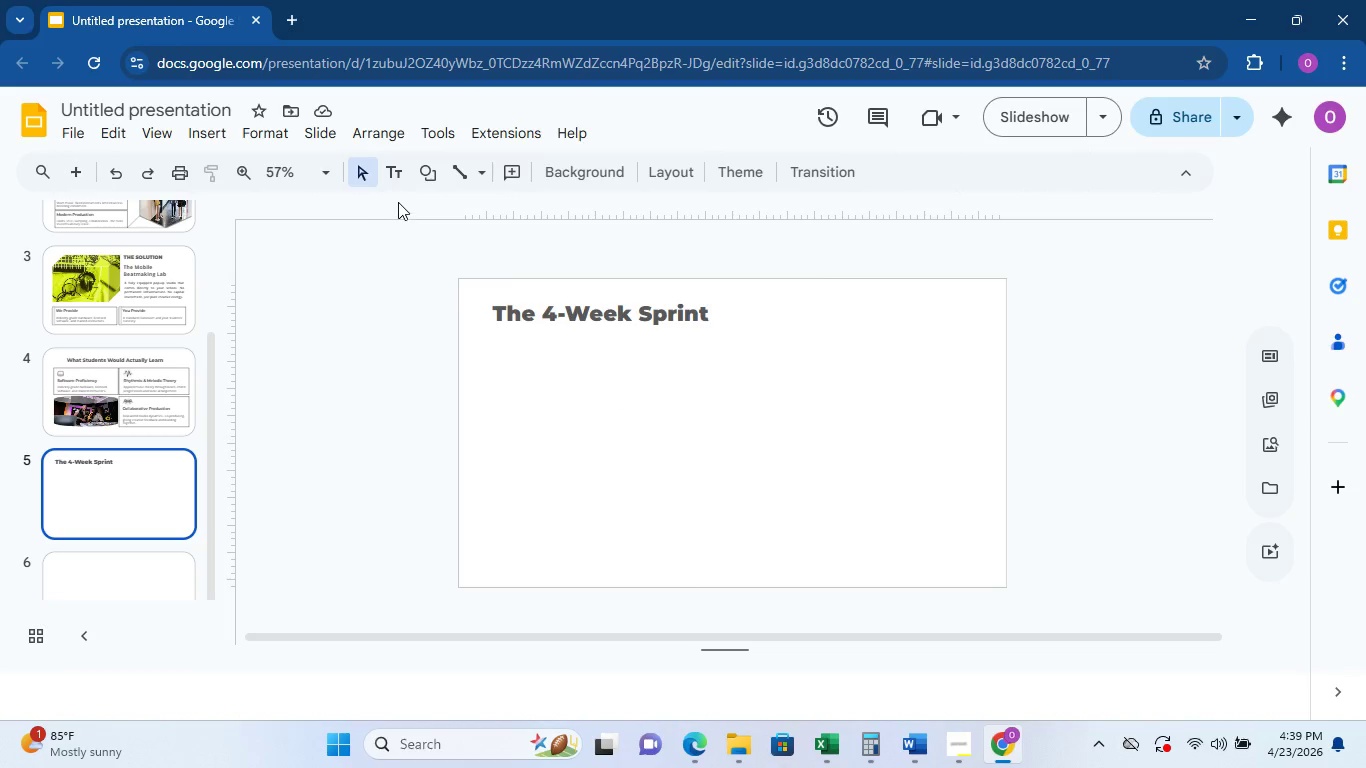 
left_click([395, 172])
 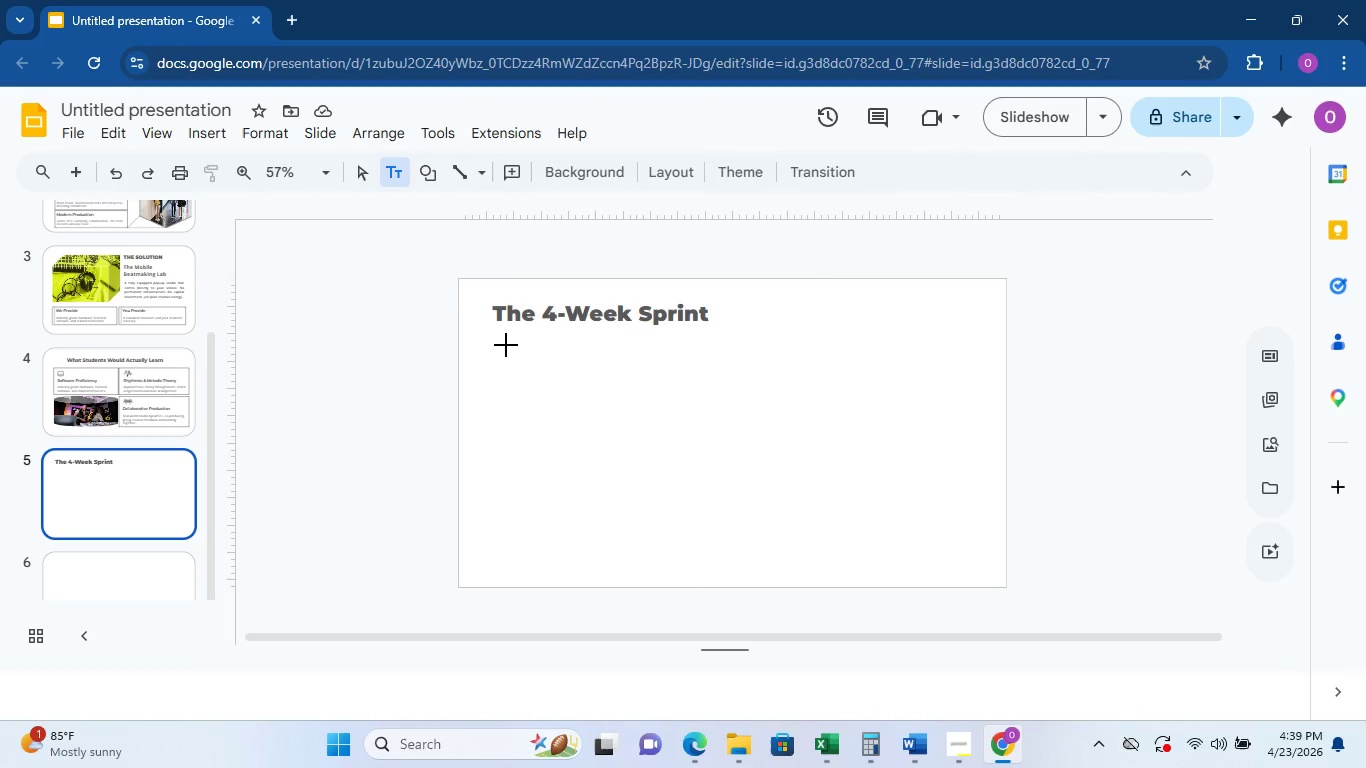 
left_click([503, 345])
 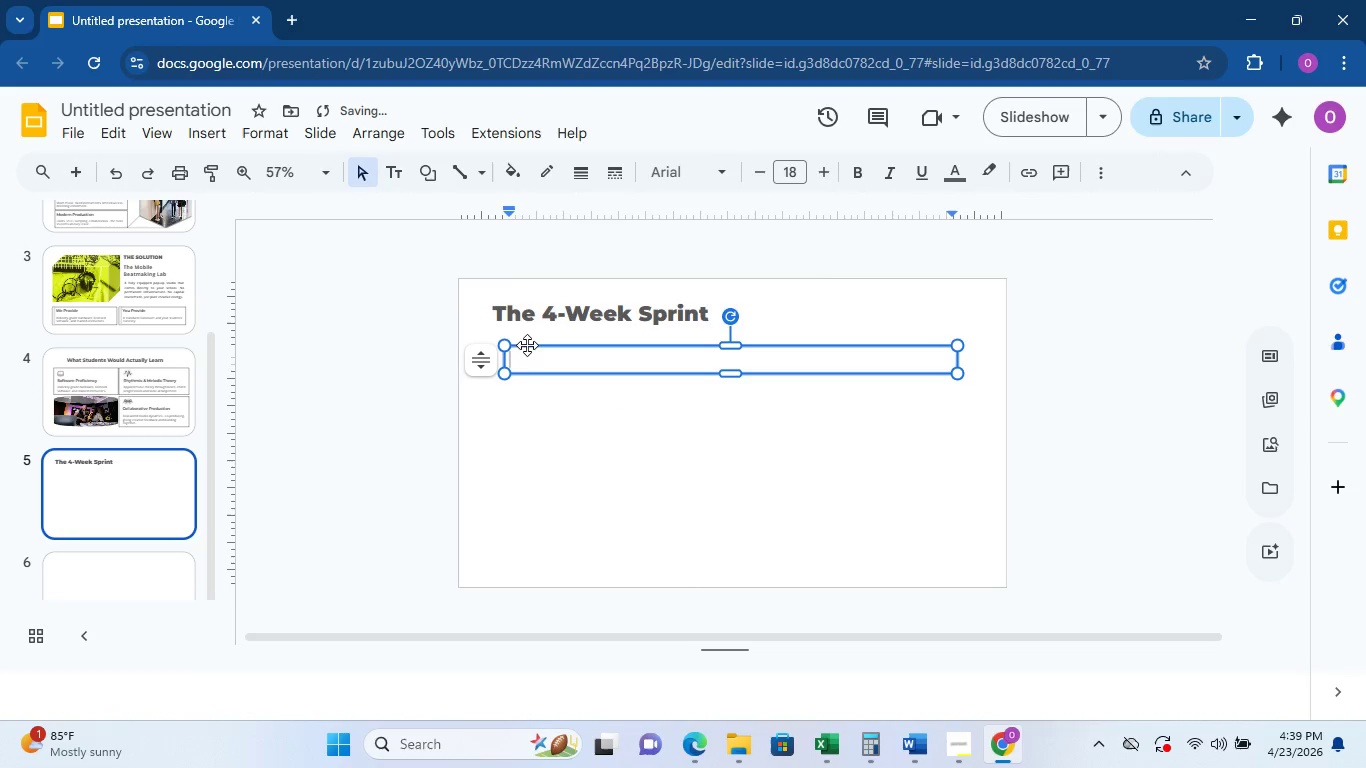 
left_click_drag(start_coordinate=[529, 344], to_coordinate=[522, 338])
 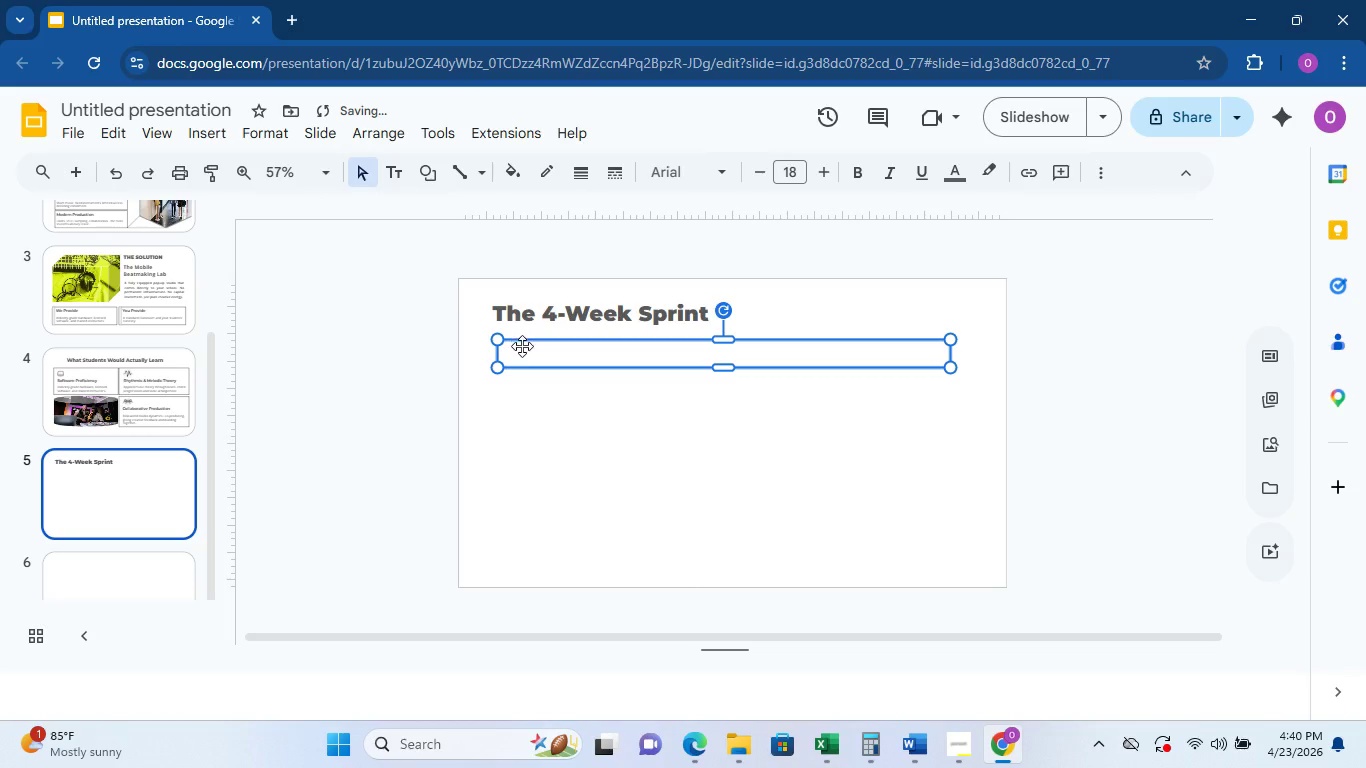 
left_click([522, 346])
 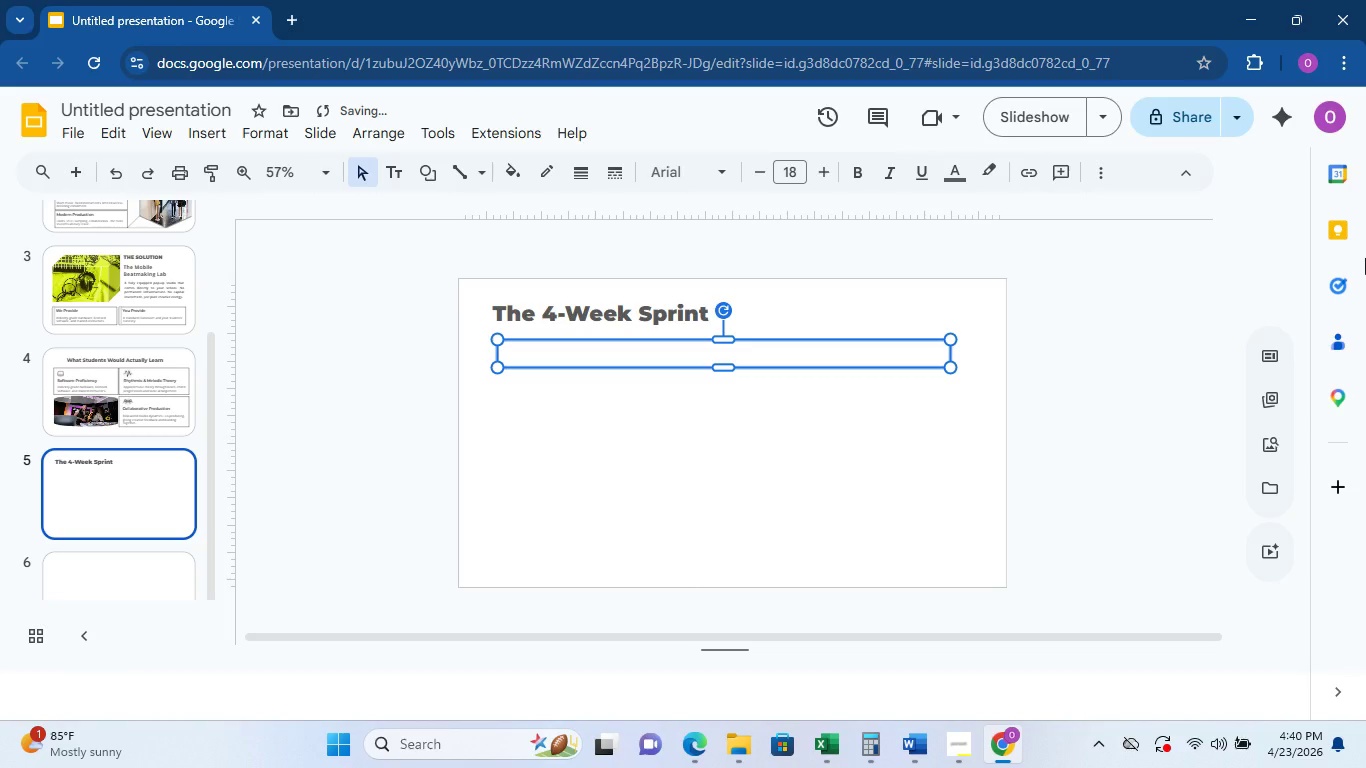 
type(A structured, j)
key(Backspace)
type(high-energy proger)
key(Backspace)
key(Backspace)
type(ressions, )
key(Backspace)
key(Backspace)
type( from first beag)
key(Backspace)
type(t to finished release )
key(Backspace)
type(-ready track.)
 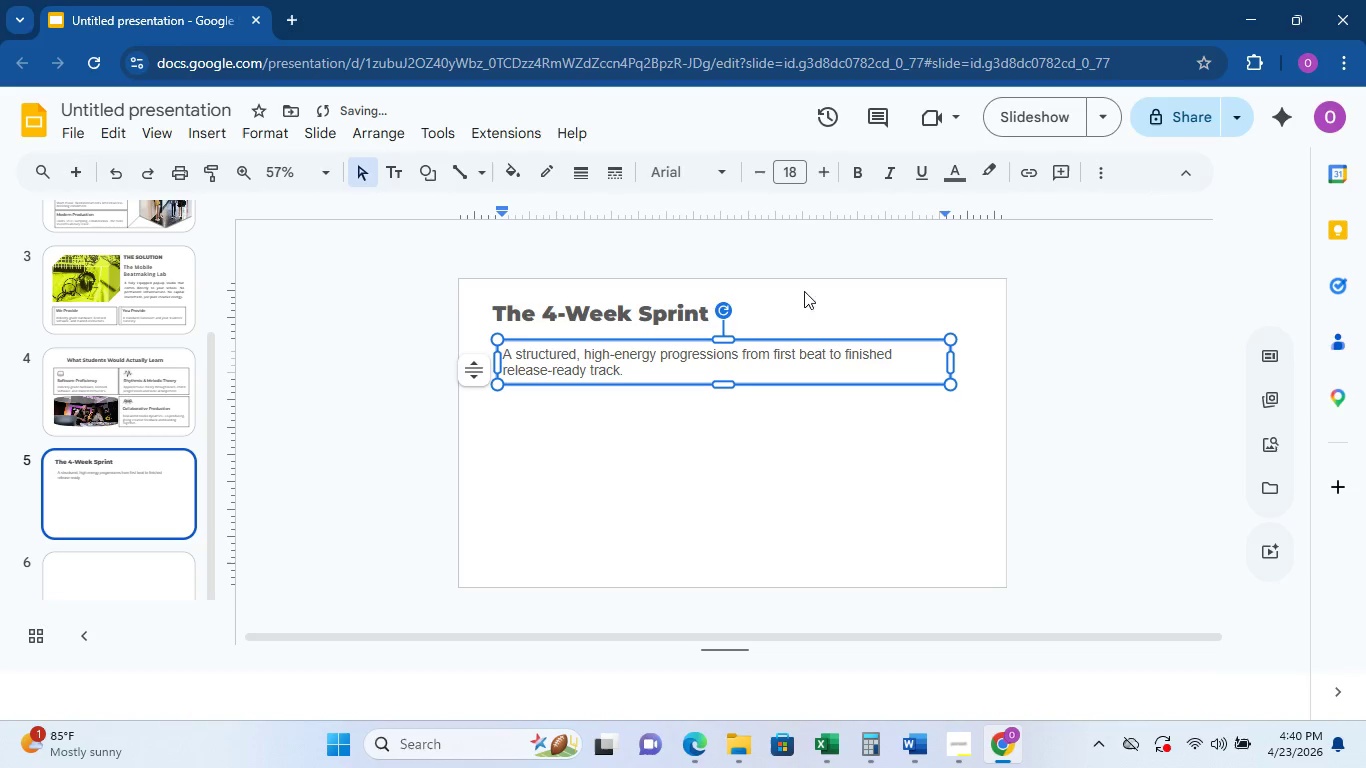 
left_click_drag(start_coordinate=[743, 344], to_coordinate=[748, 338])
 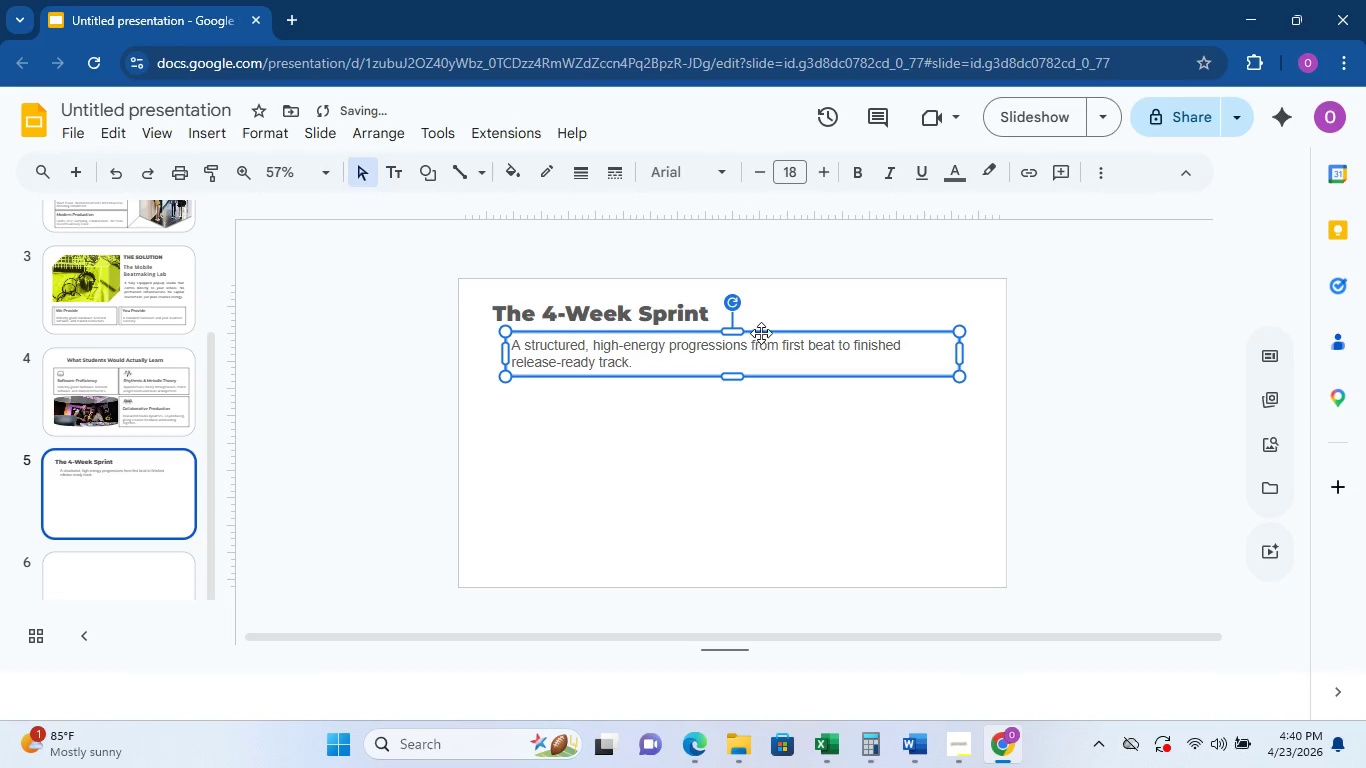 
left_click_drag(start_coordinate=[761, 332], to_coordinate=[753, 332])
 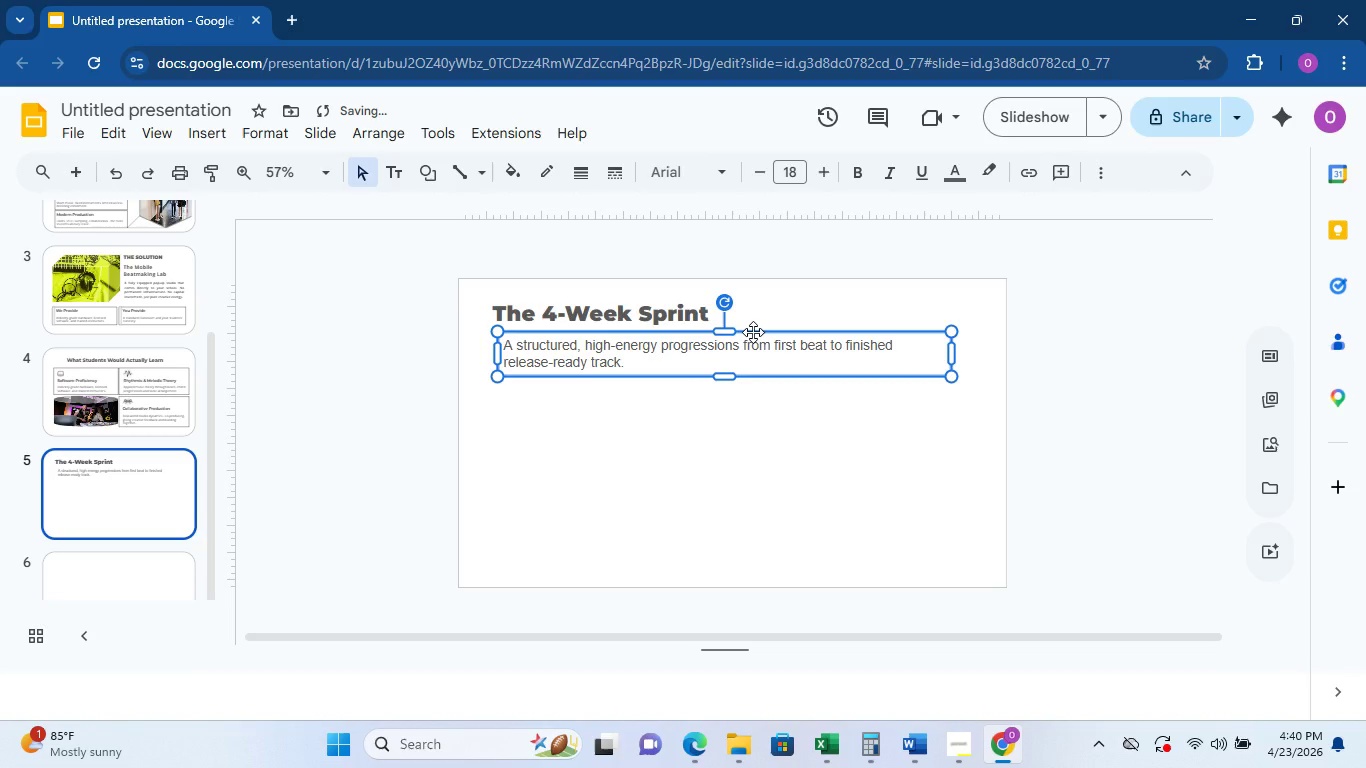 
left_click_drag(start_coordinate=[753, 332], to_coordinate=[743, 336])
 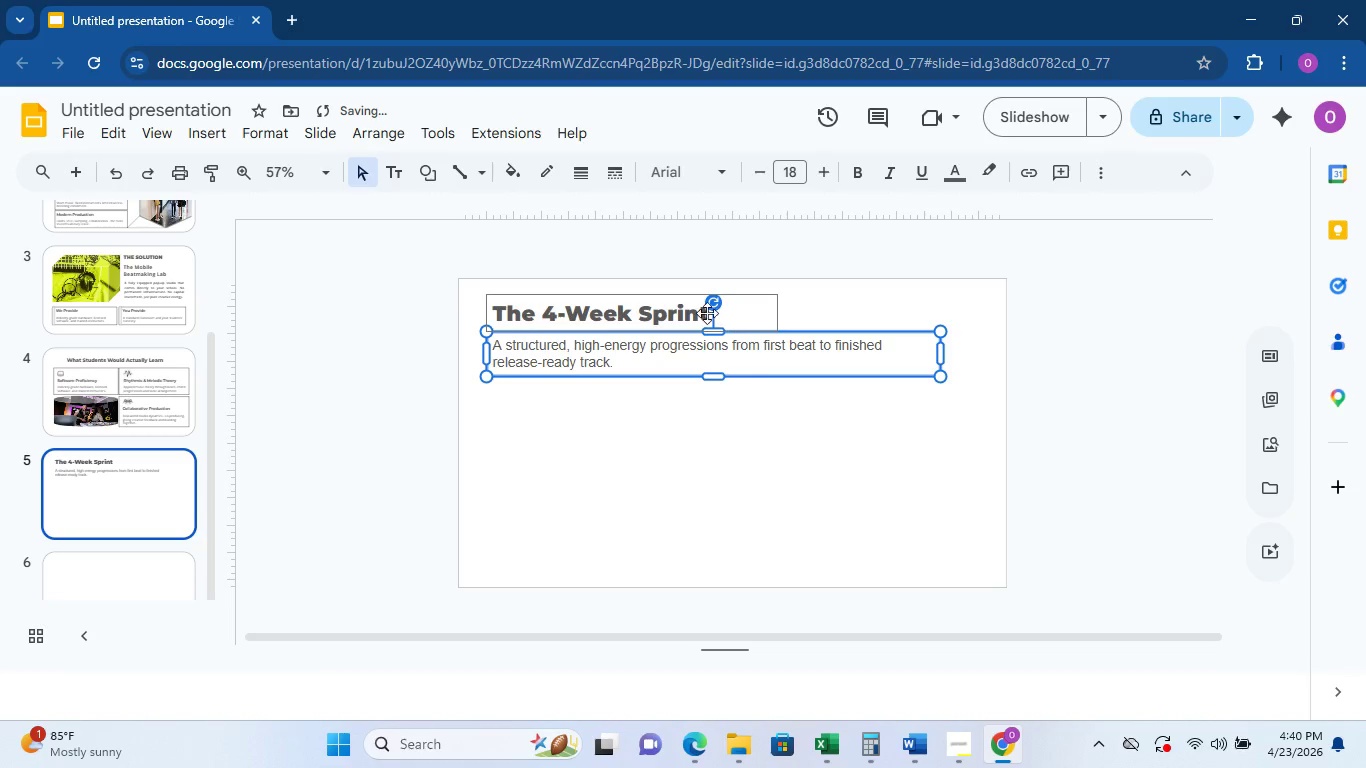 
left_click([671, 303])
 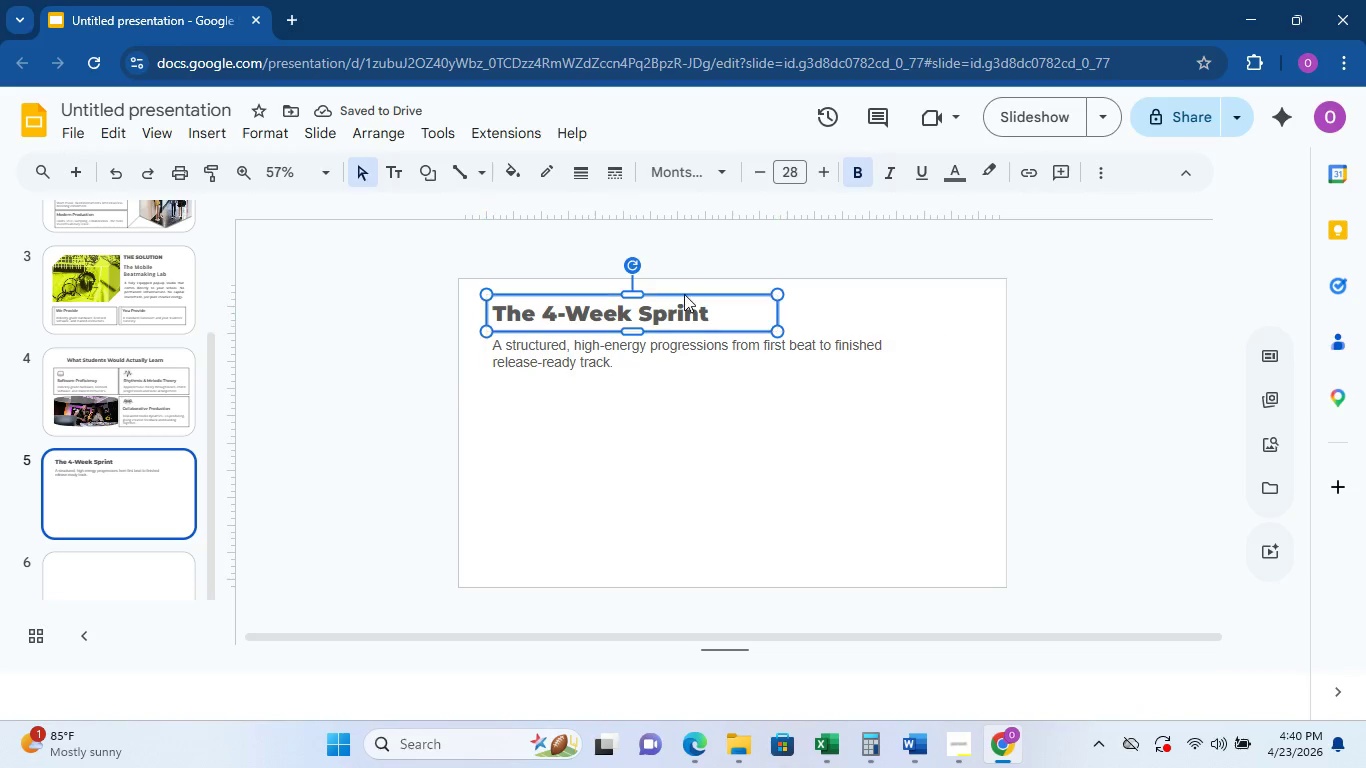 
left_click([696, 377])
 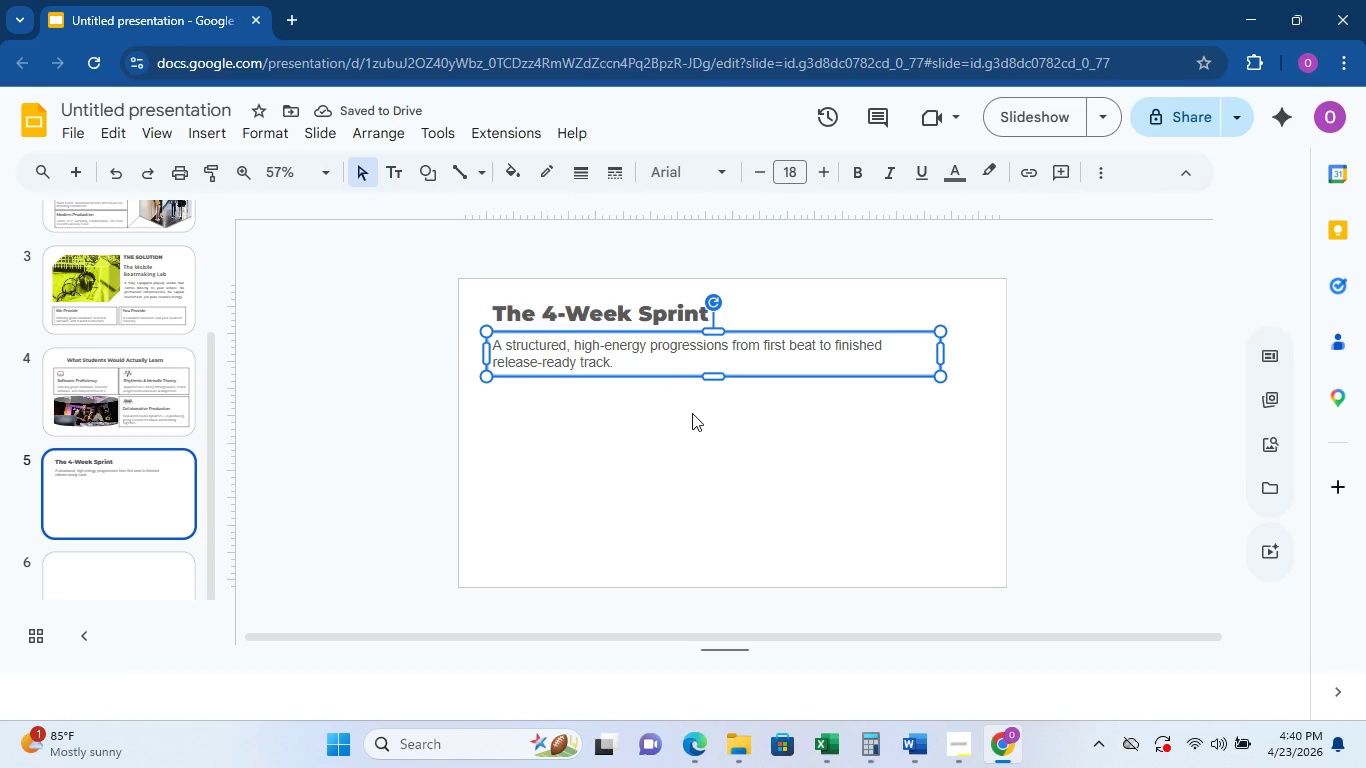 
left_click([694, 415])
 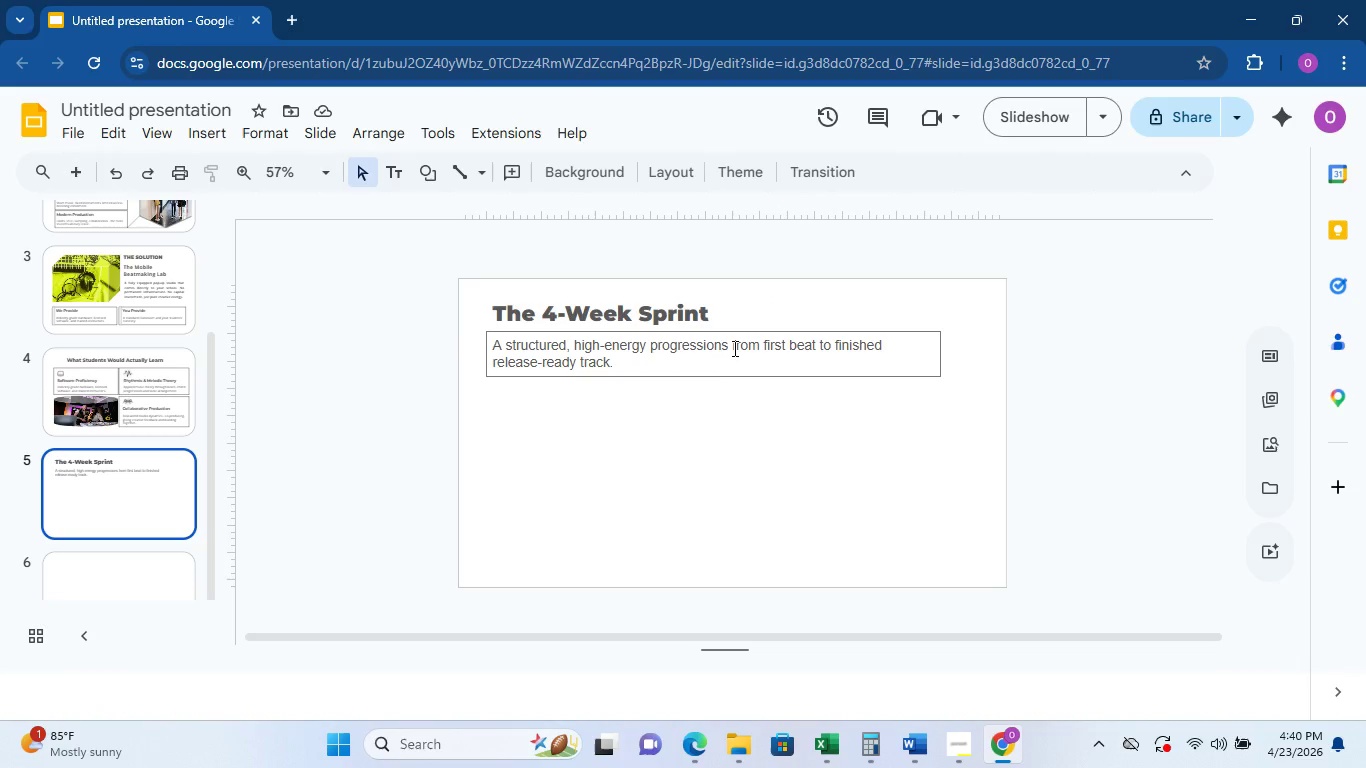 
left_click([735, 343])
 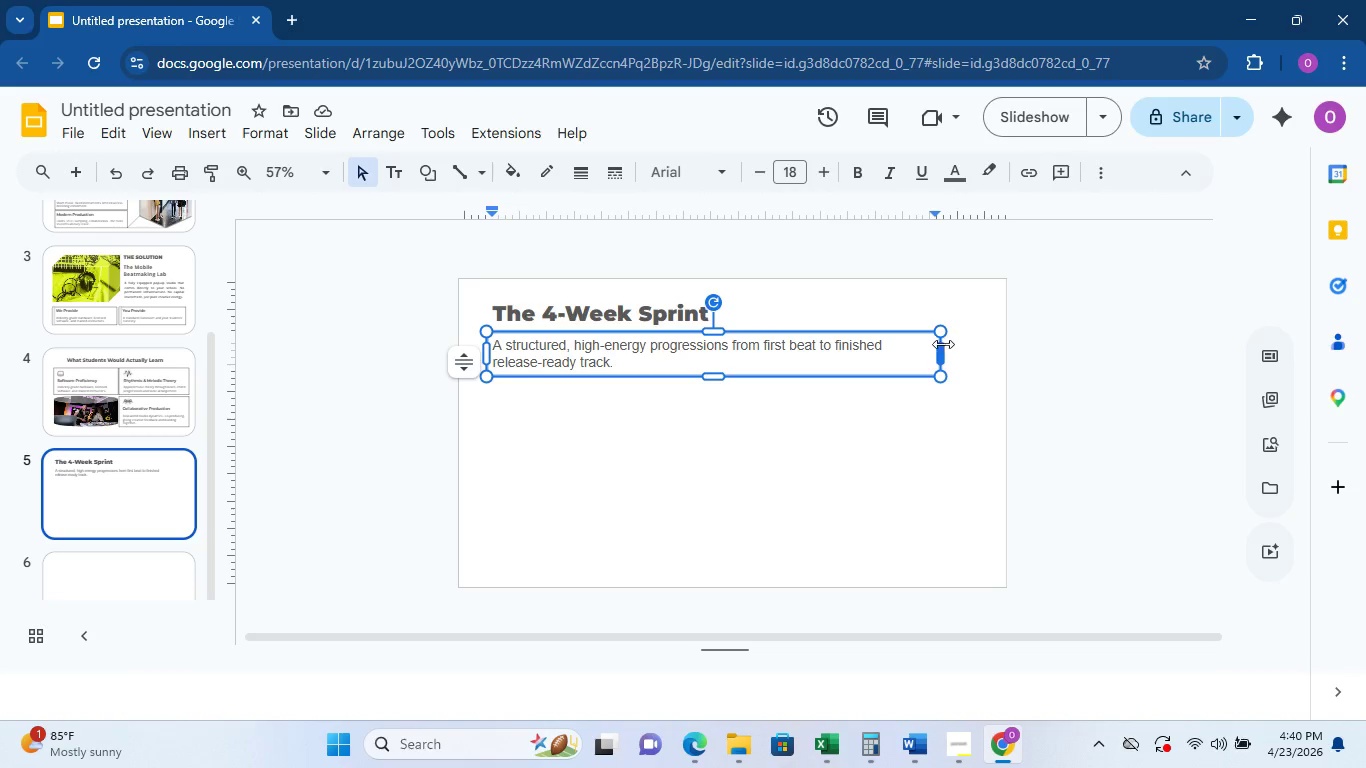 
left_click_drag(start_coordinate=[945, 349], to_coordinate=[955, 349])
 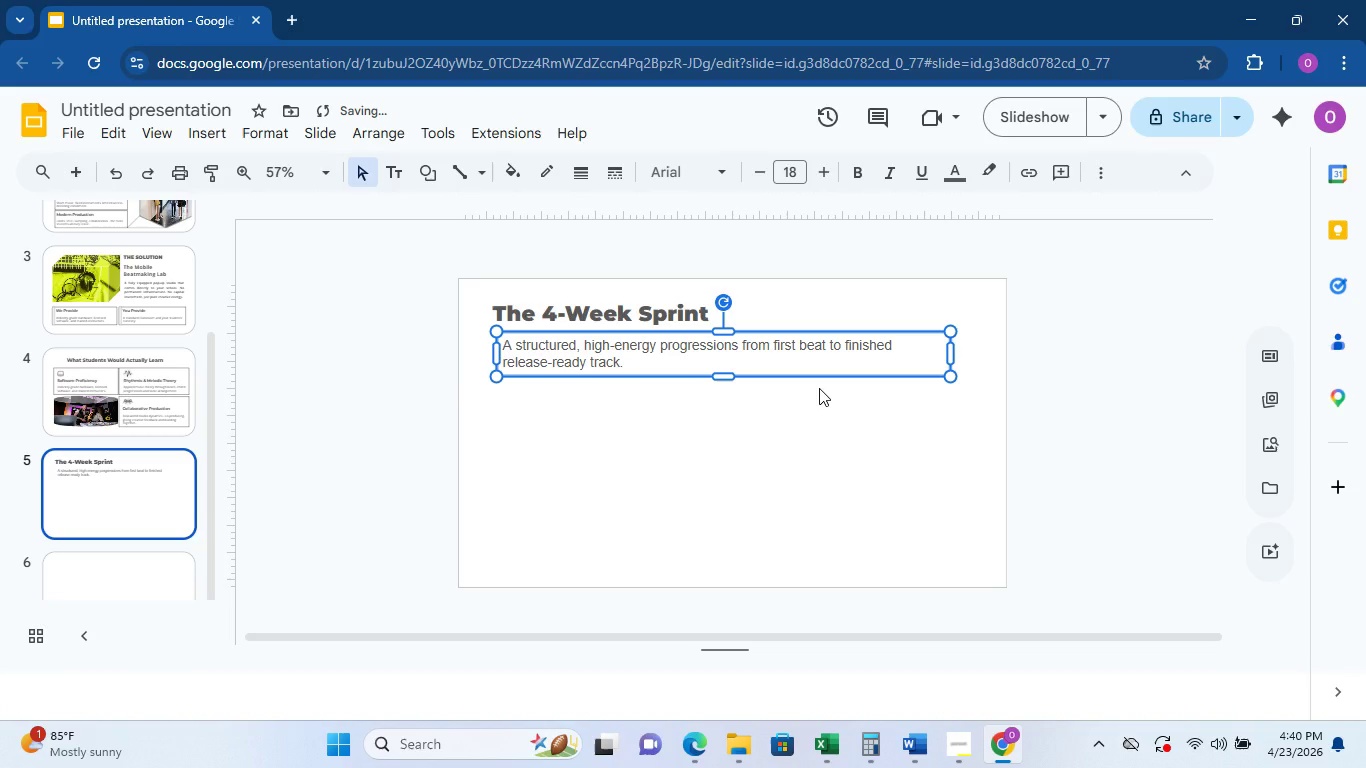 
key(Control+Z)
 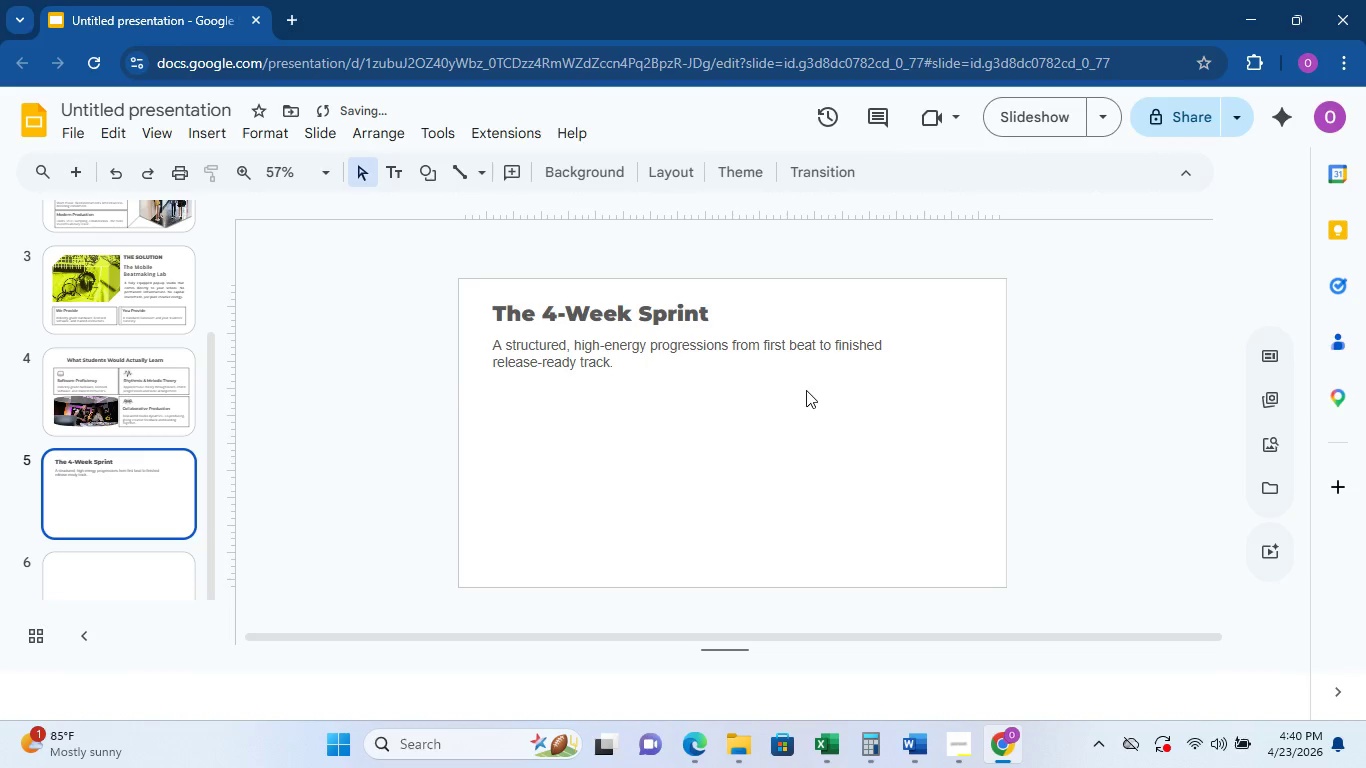 
left_click([678, 443])
 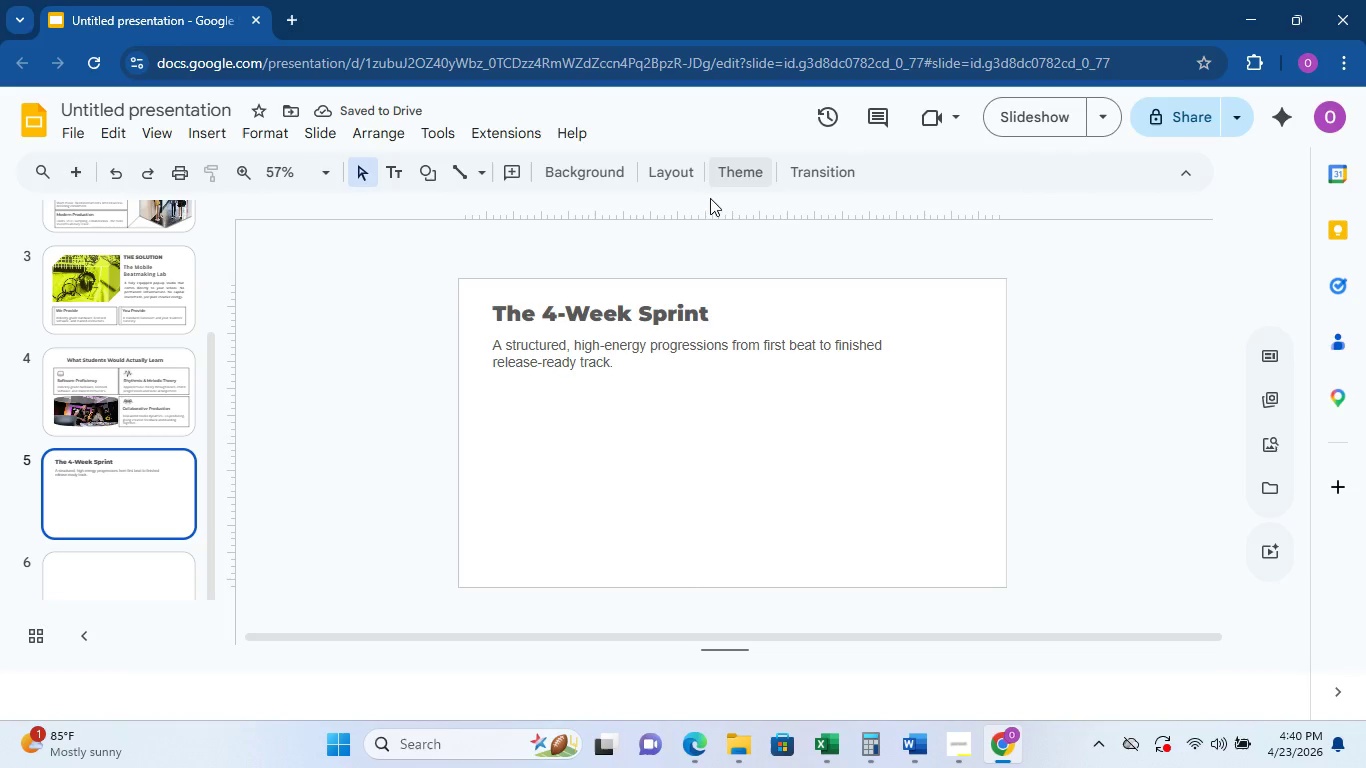 
left_click([758, 361])
 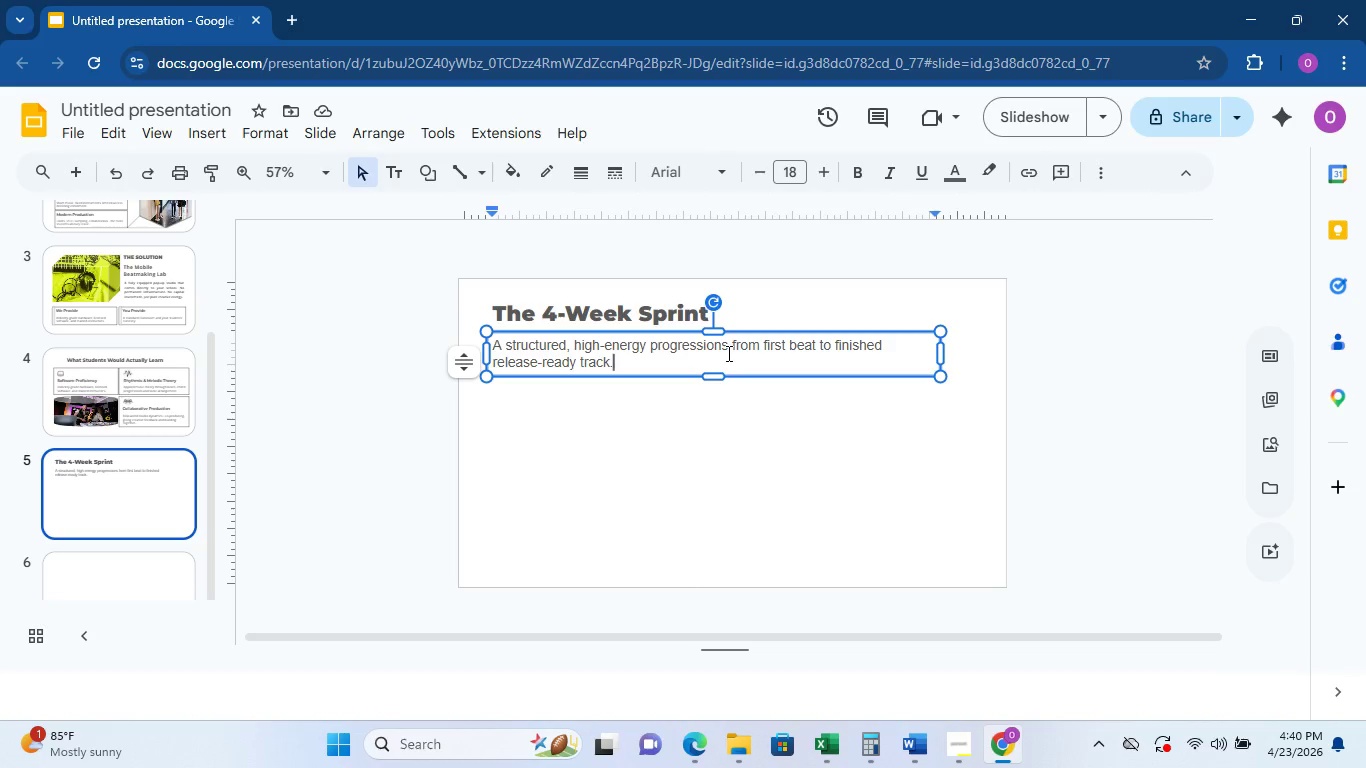 
double_click([729, 349])
 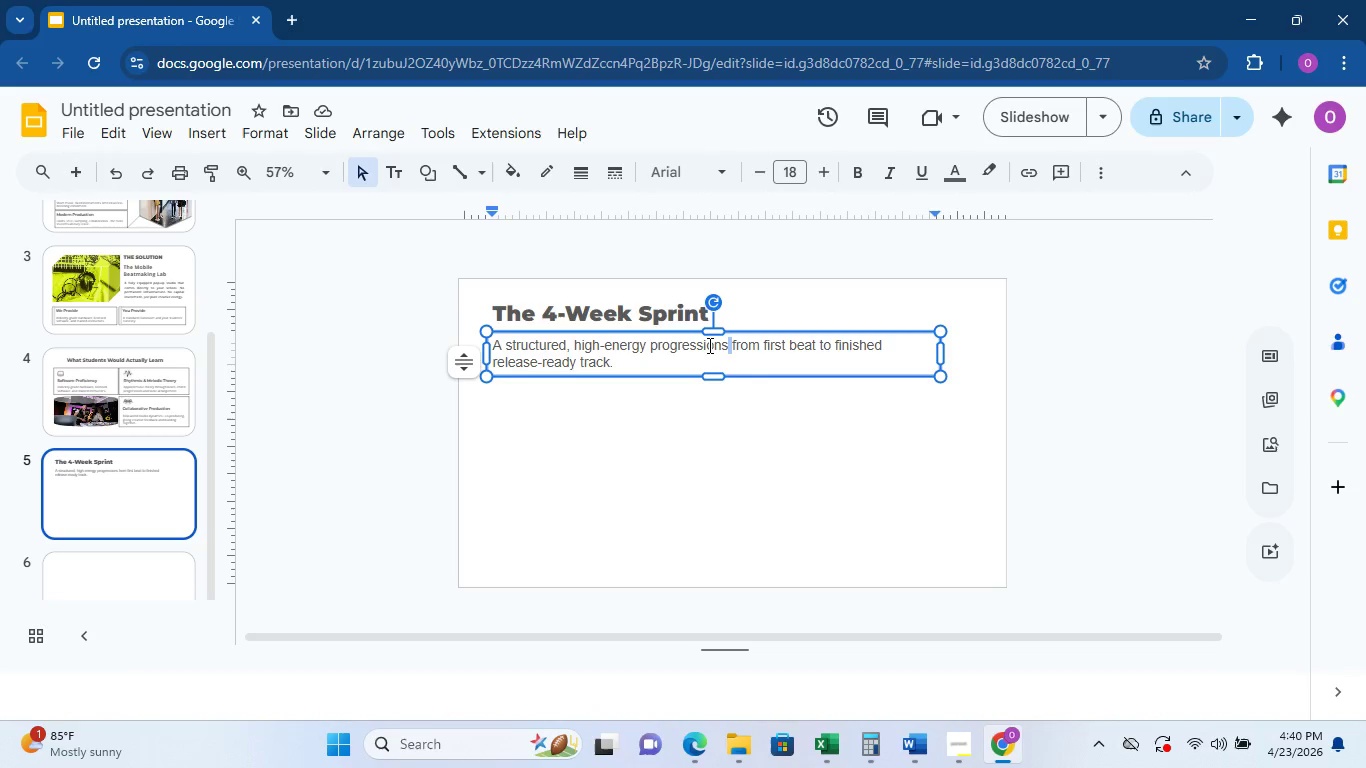 
double_click([708, 345])
 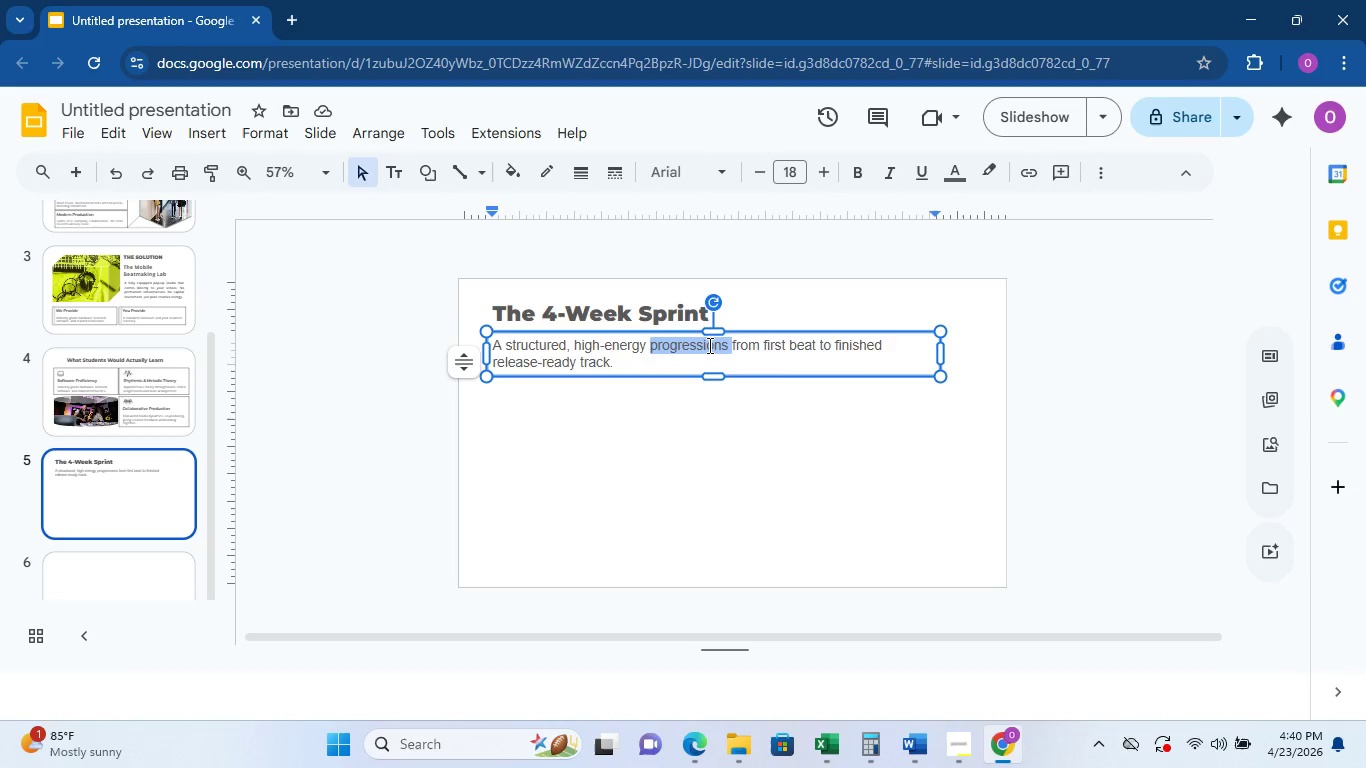 
triple_click([708, 345])
 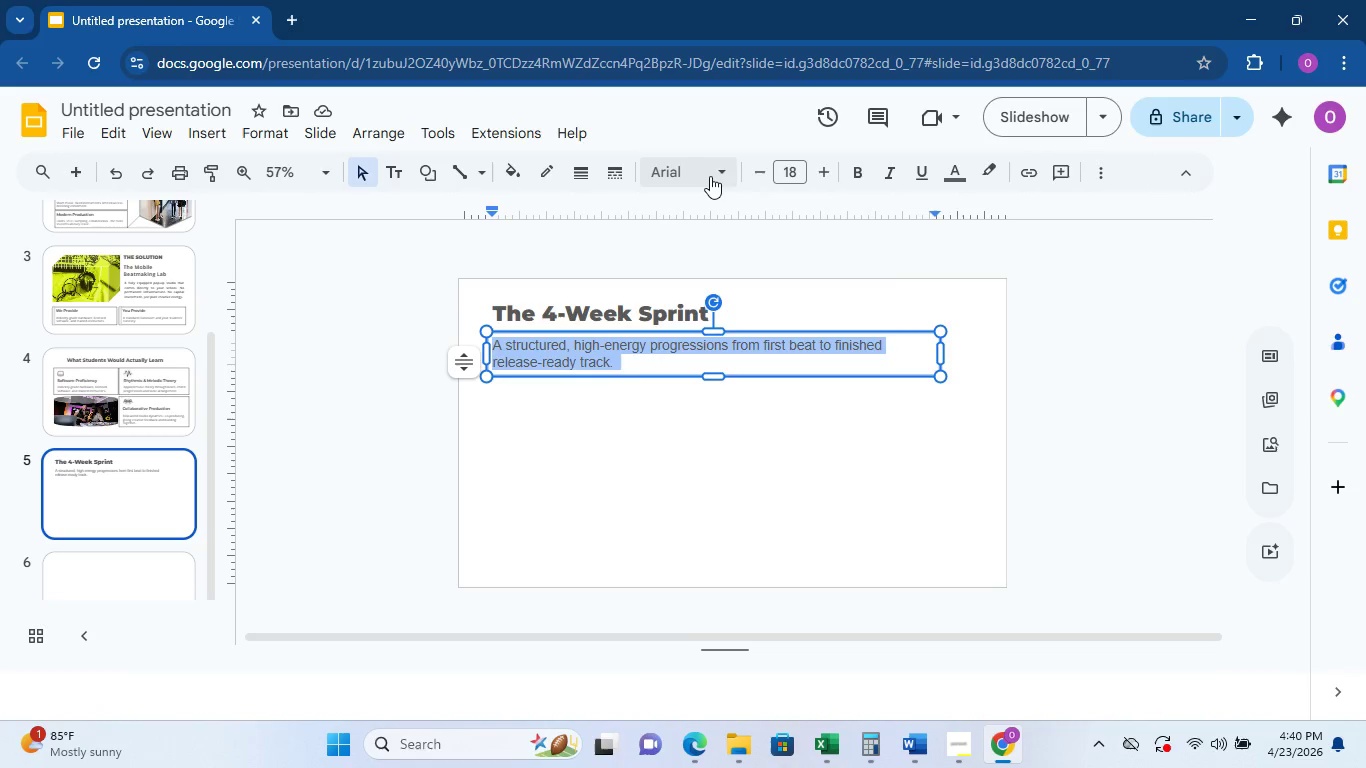 
left_click([710, 169])
 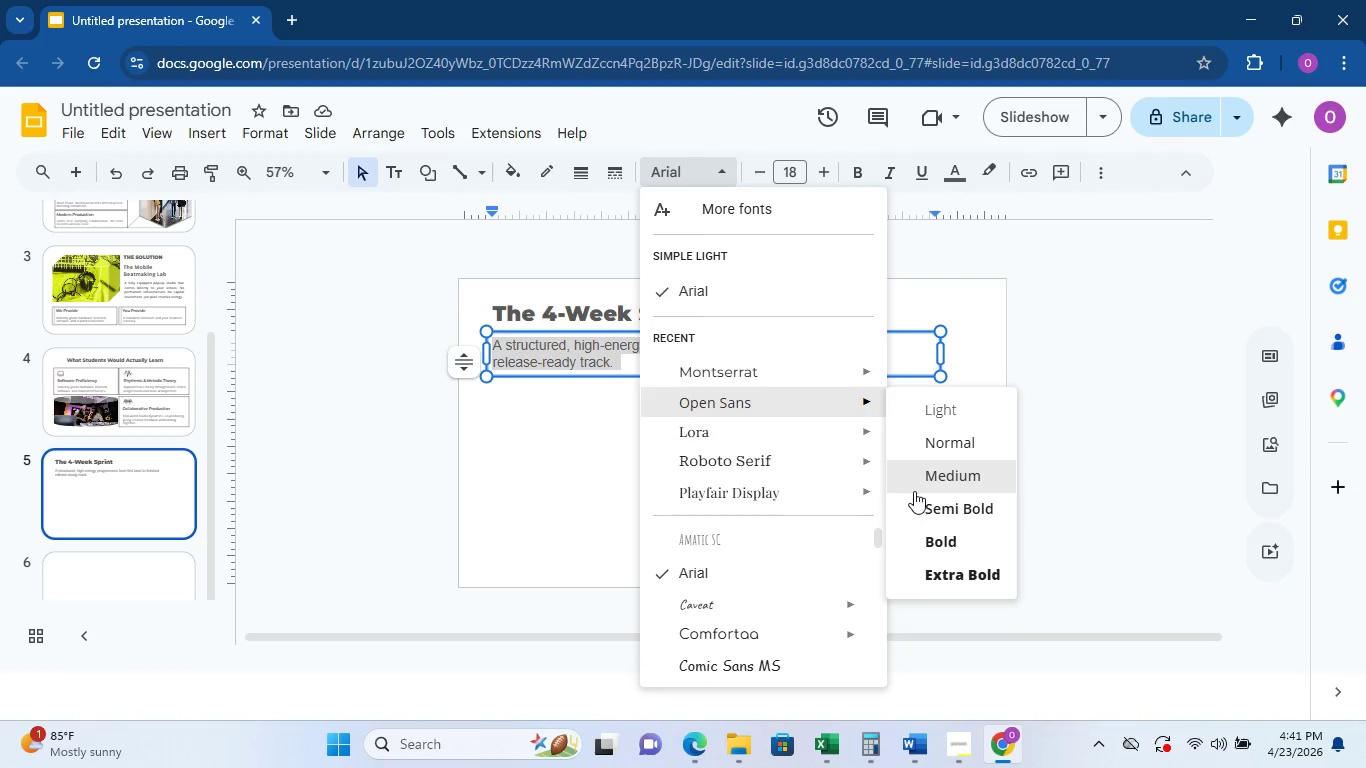 
left_click([932, 471])
 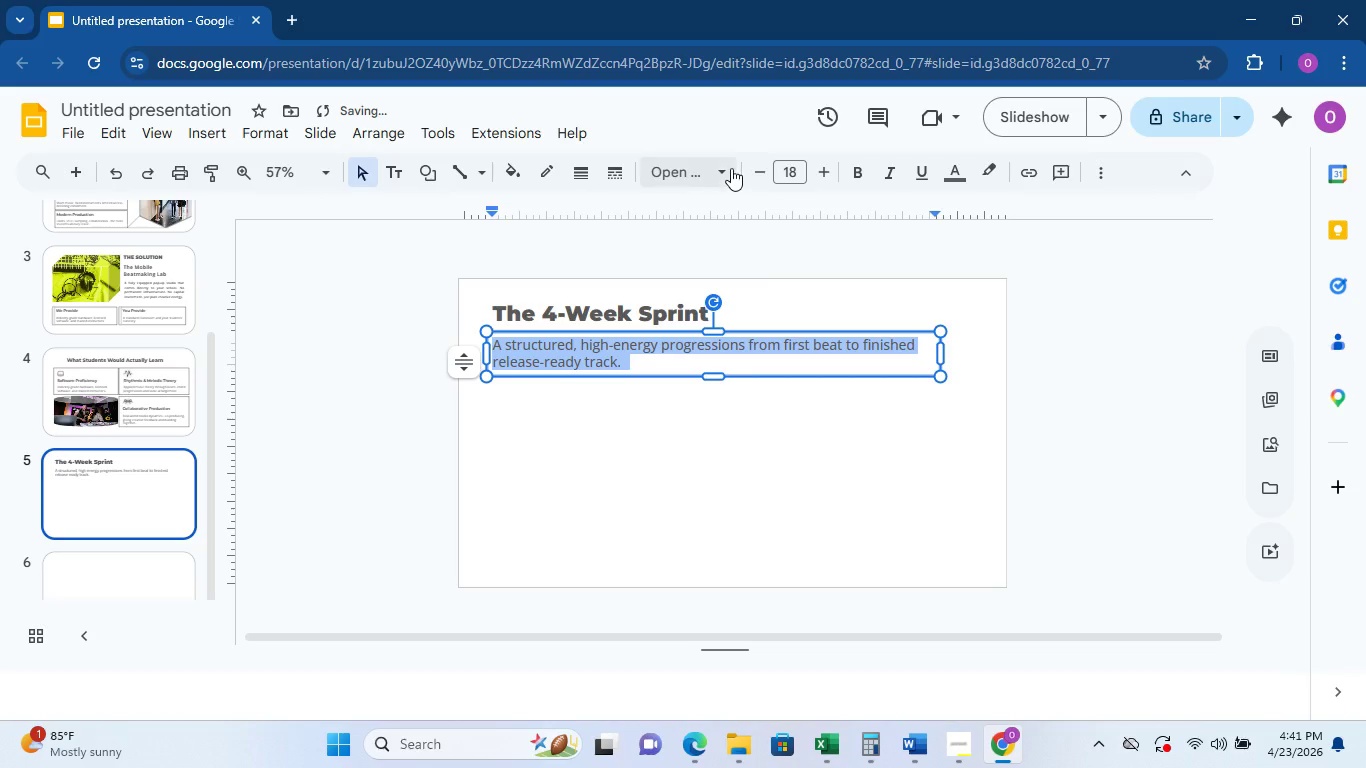 
left_click([727, 166])
 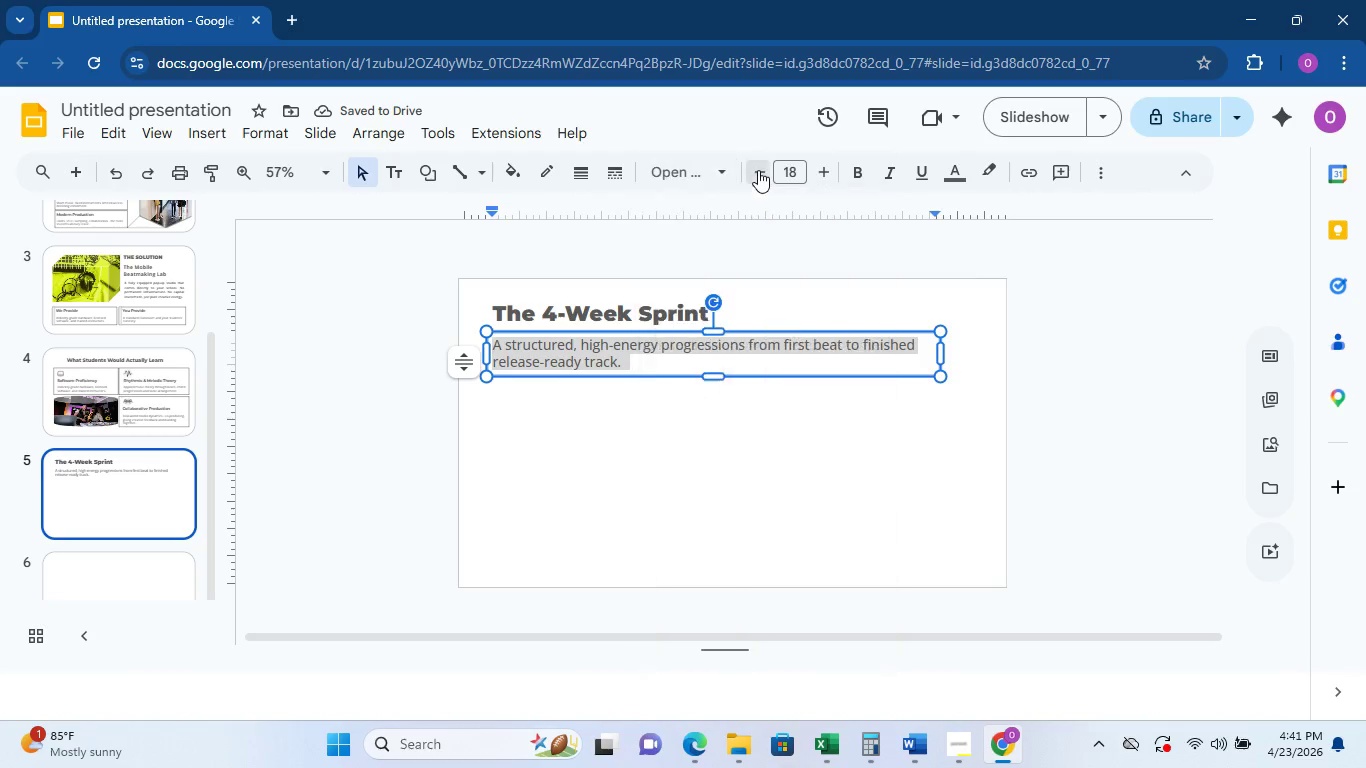 
double_click([758, 170])
 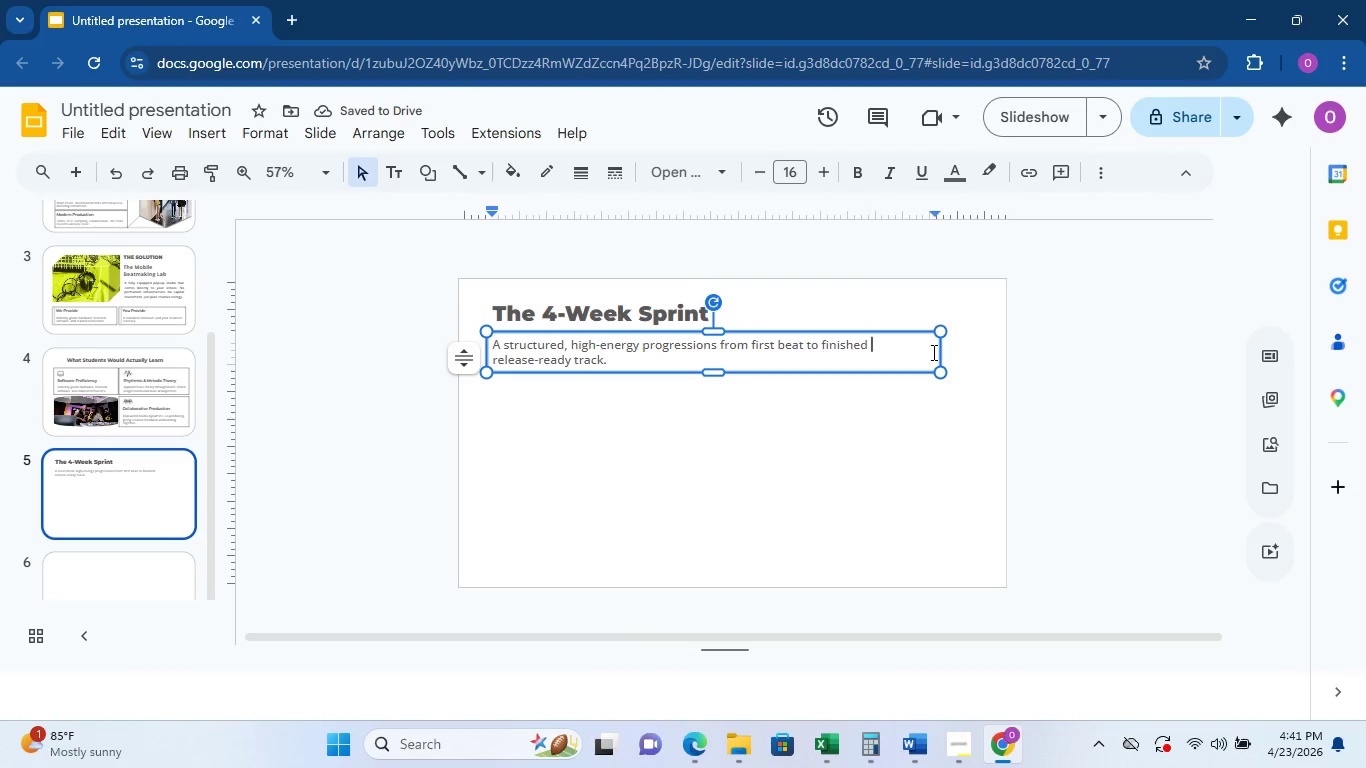 
left_click_drag(start_coordinate=[941, 349], to_coordinate=[979, 339])
 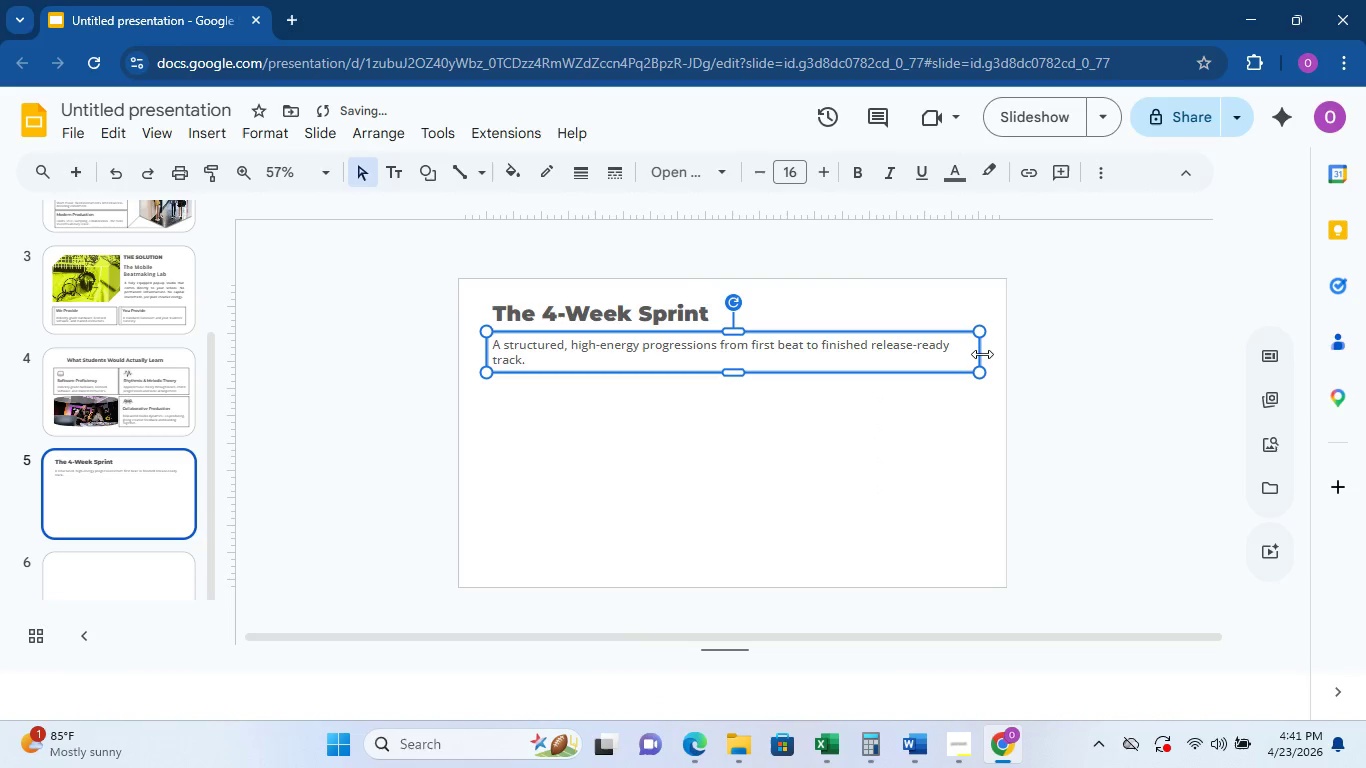 
left_click_drag(start_coordinate=[982, 355], to_coordinate=[992, 351])
 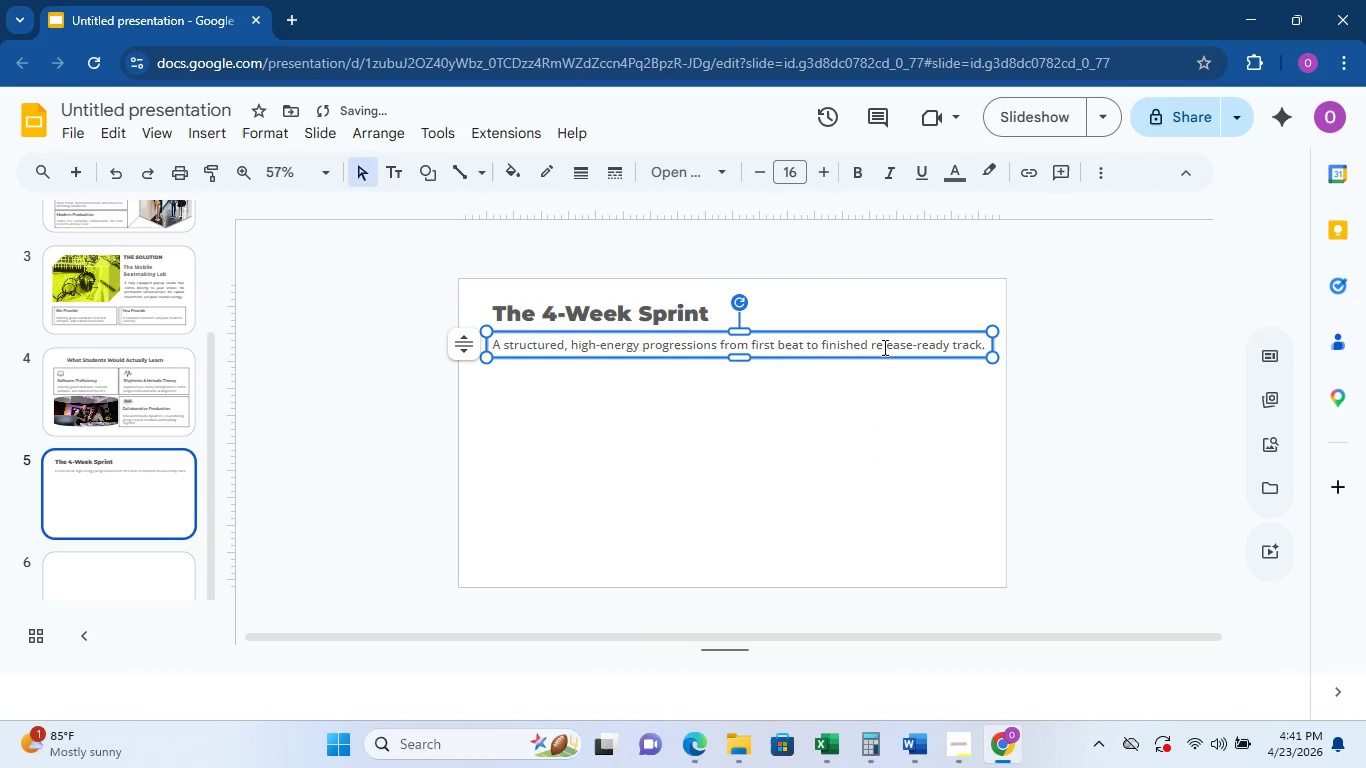 
double_click([883, 346])
 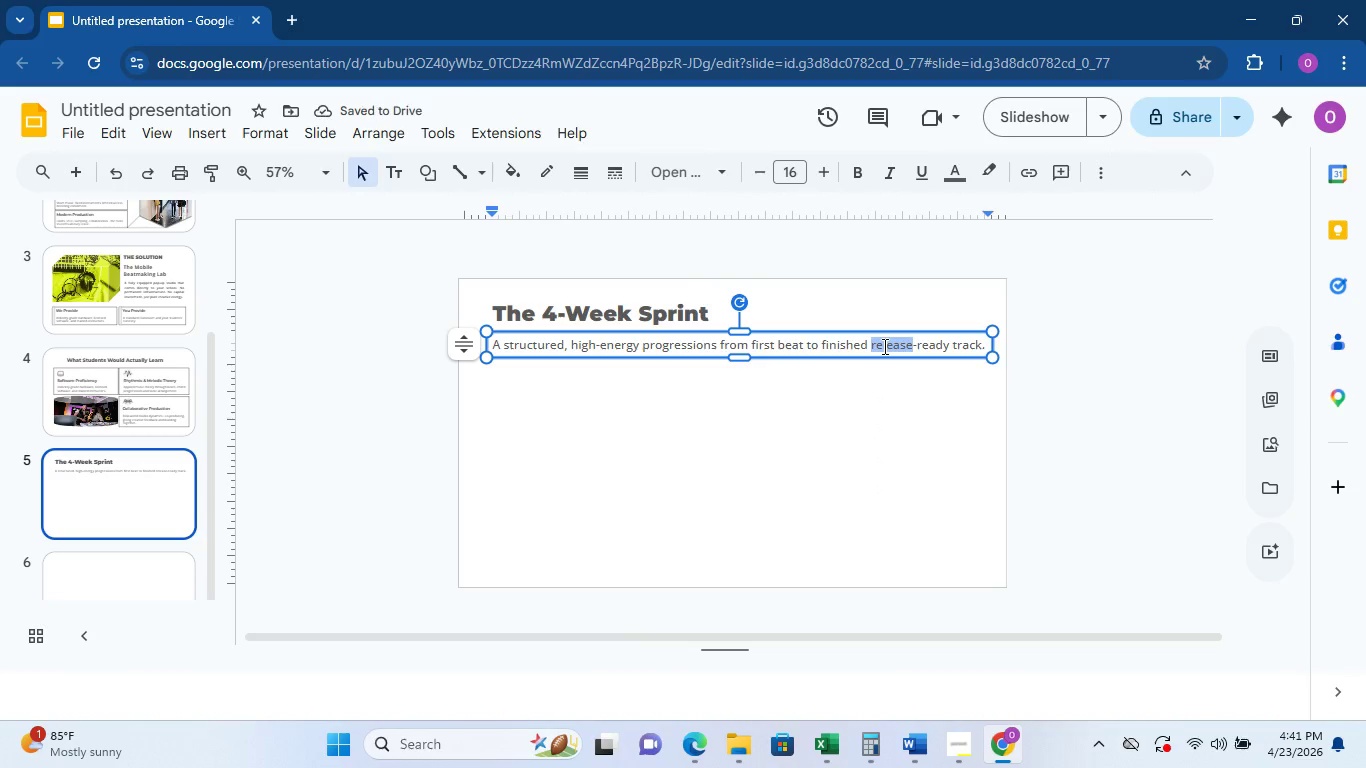 
triple_click([883, 346])
 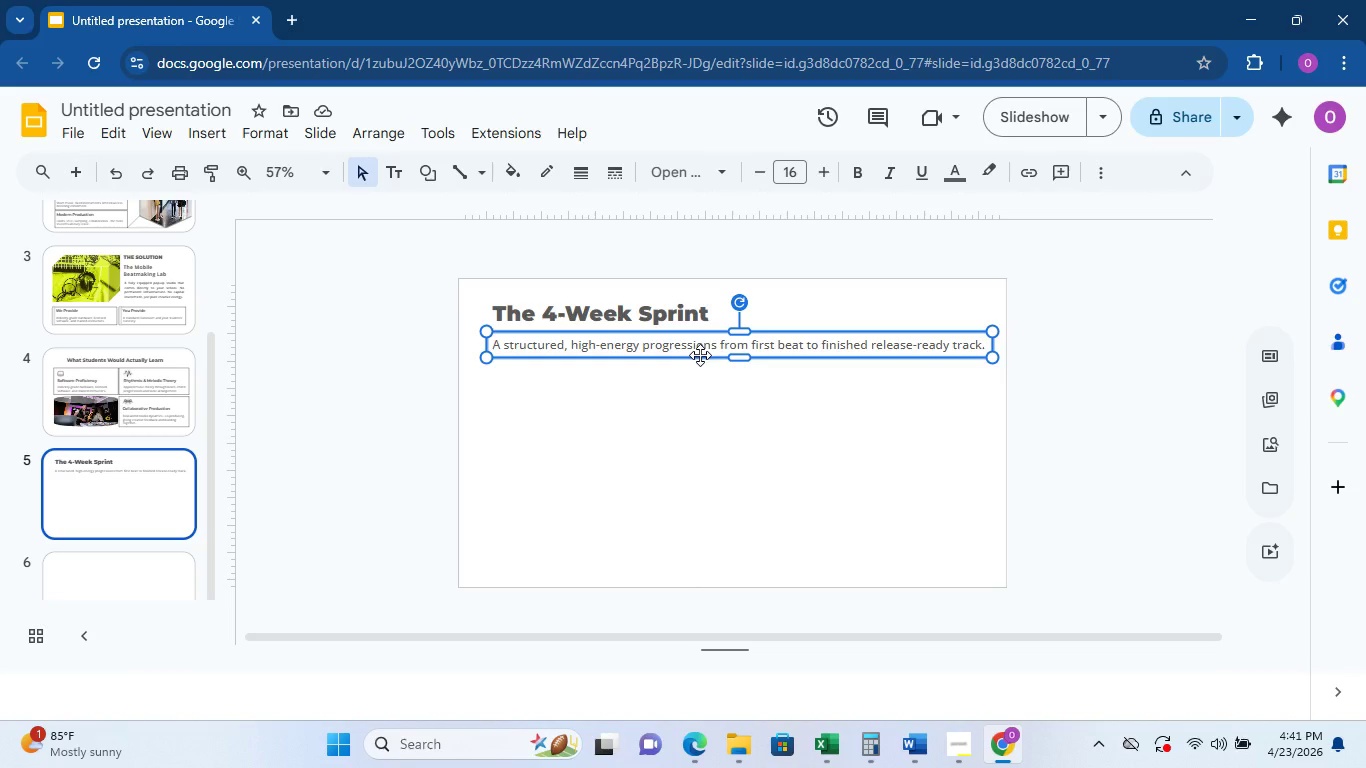 
wait(7.61)
 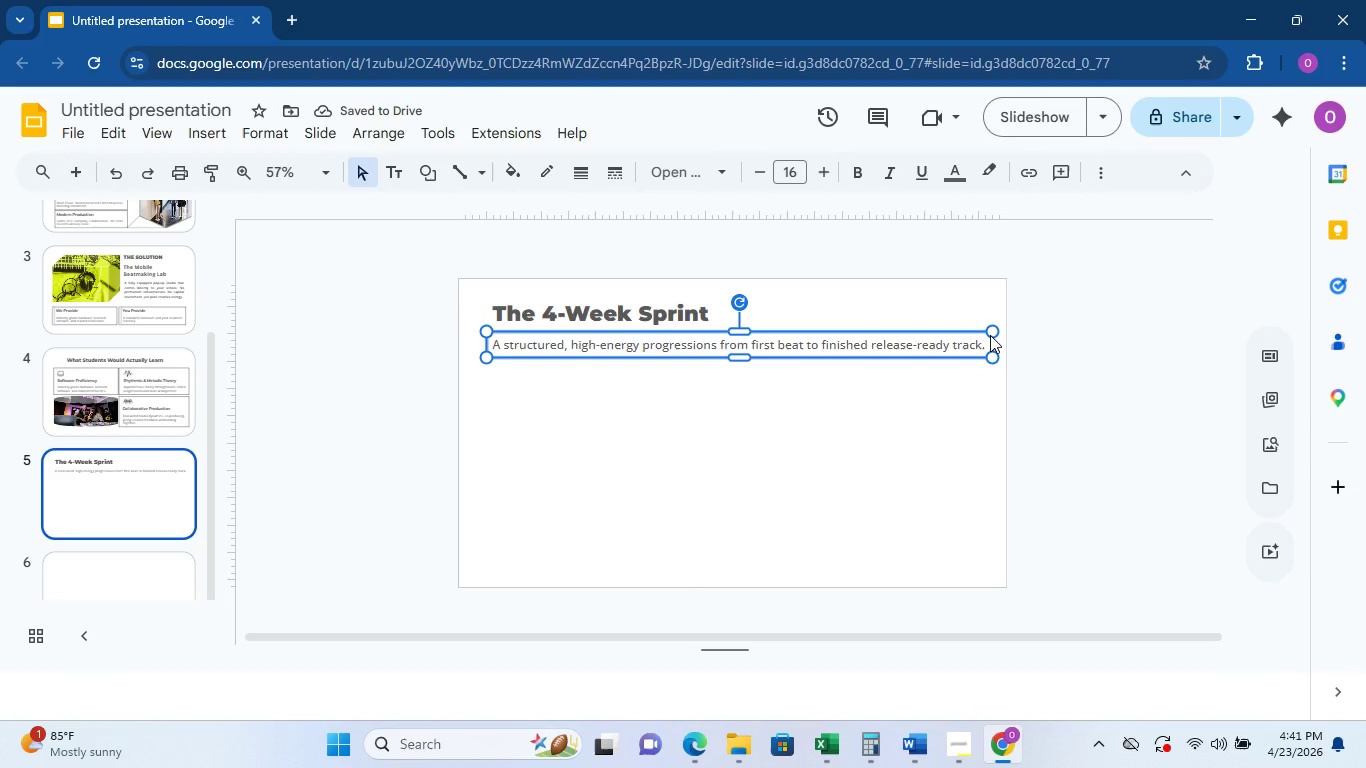 
left_click_drag(start_coordinate=[990, 348], to_coordinate=[1001, 348])
 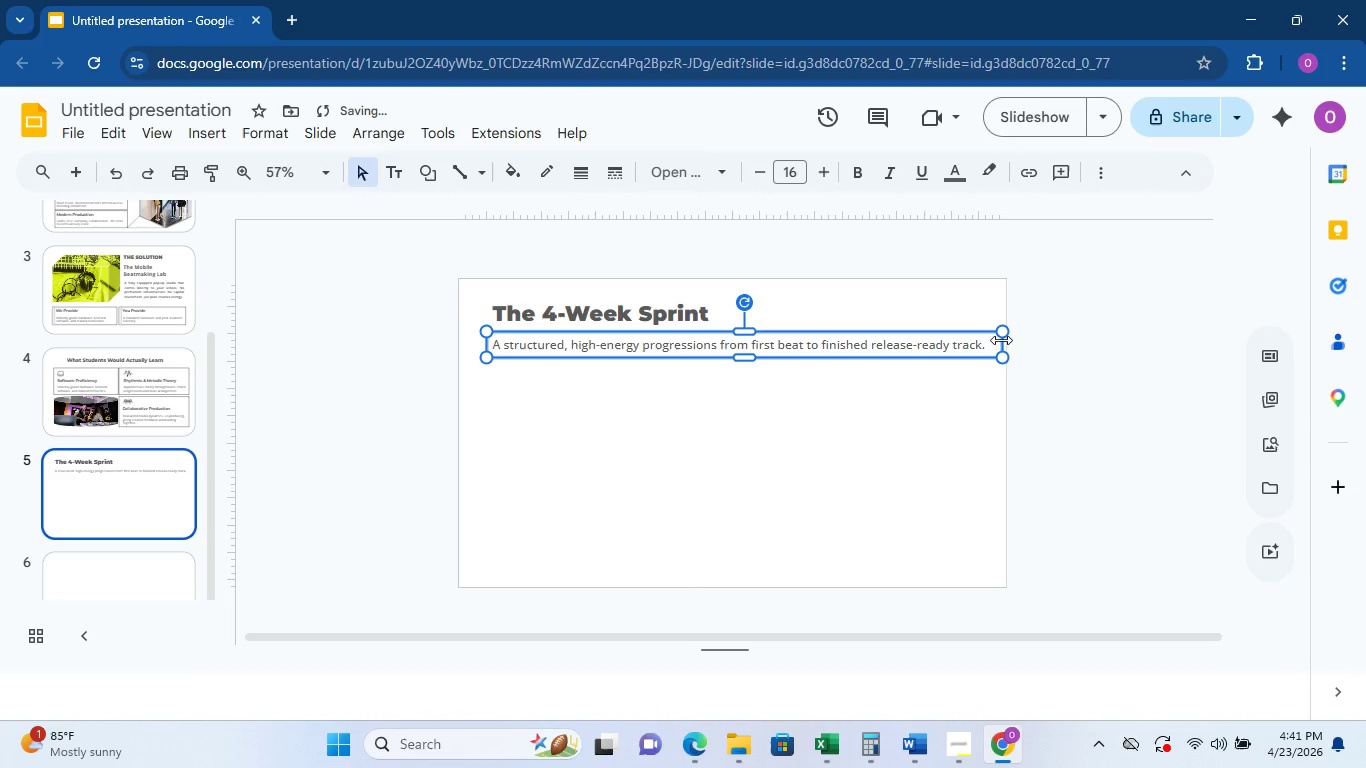 
left_click_drag(start_coordinate=[1002, 340], to_coordinate=[996, 337])
 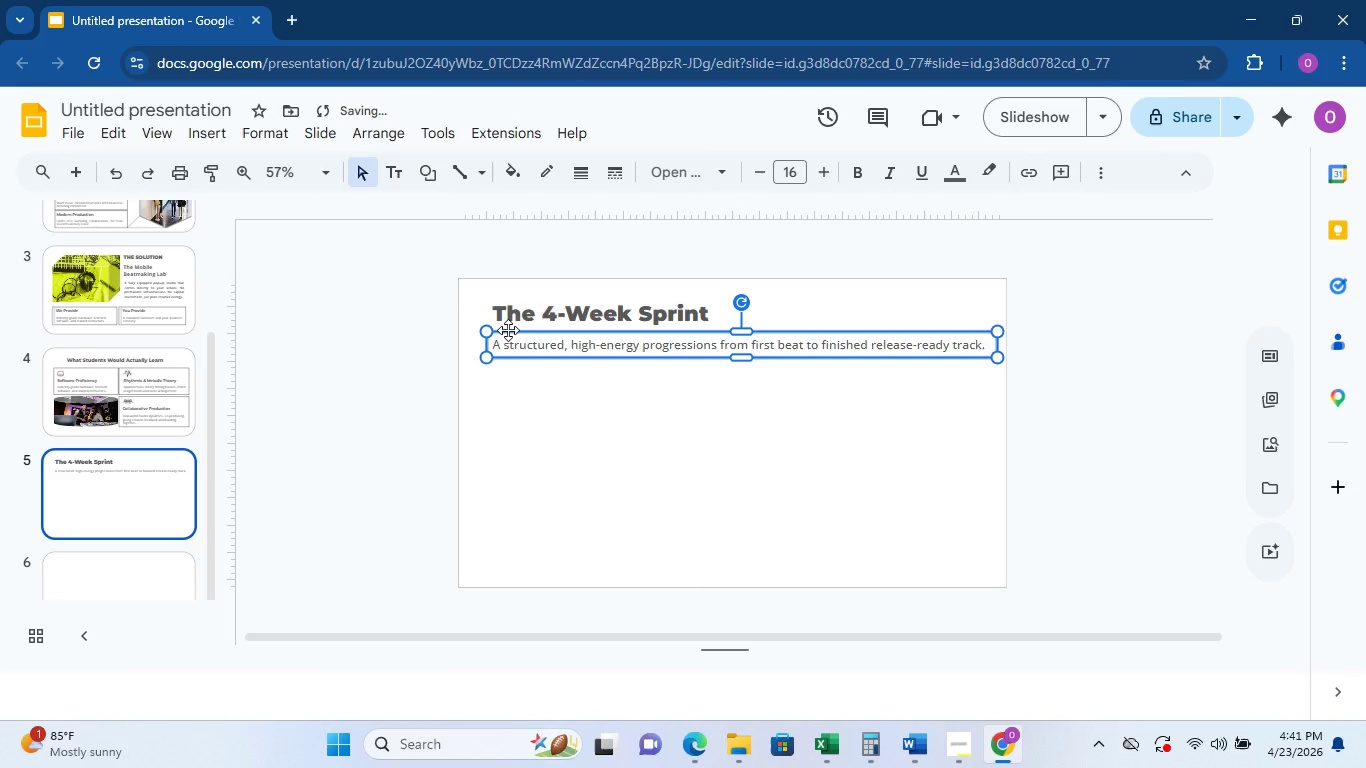 
left_click_drag(start_coordinate=[508, 330], to_coordinate=[501, 328])
 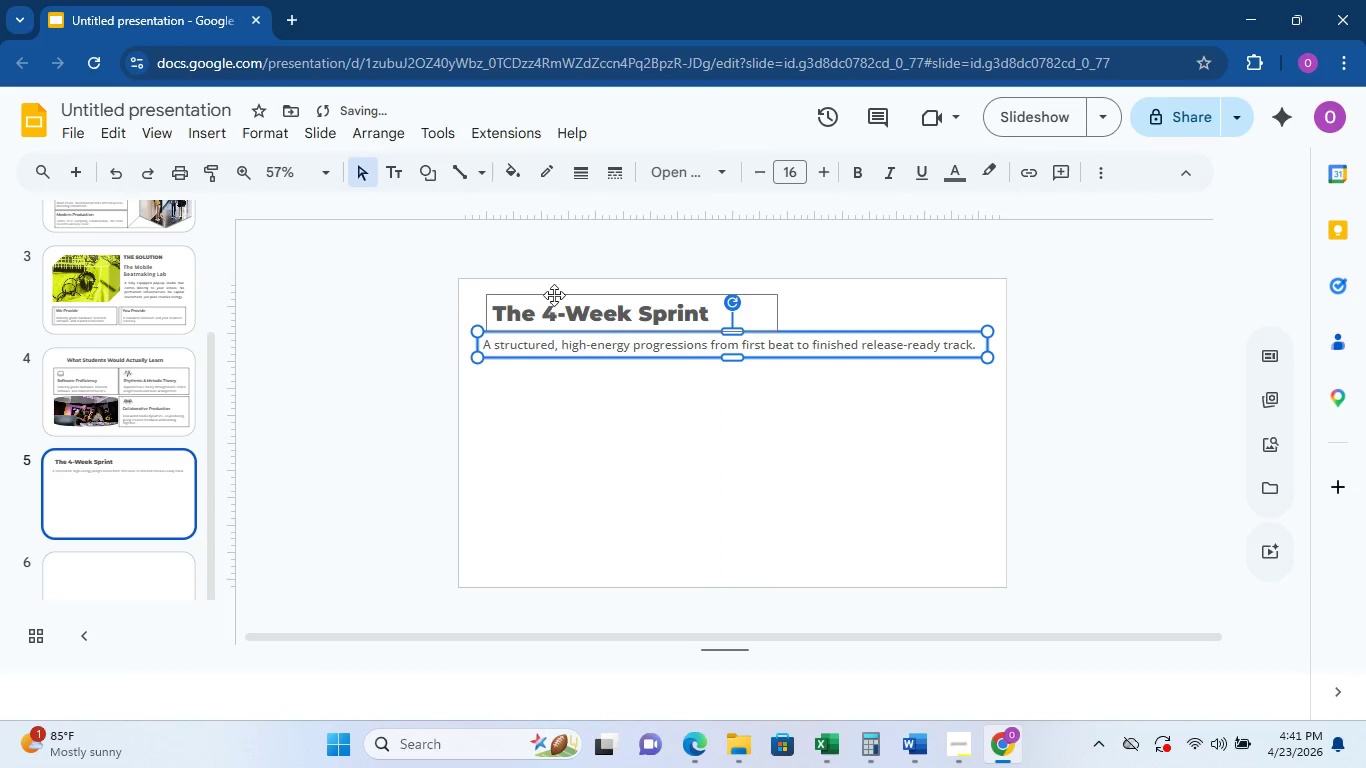 
left_click_drag(start_coordinate=[554, 293], to_coordinate=[548, 294])
 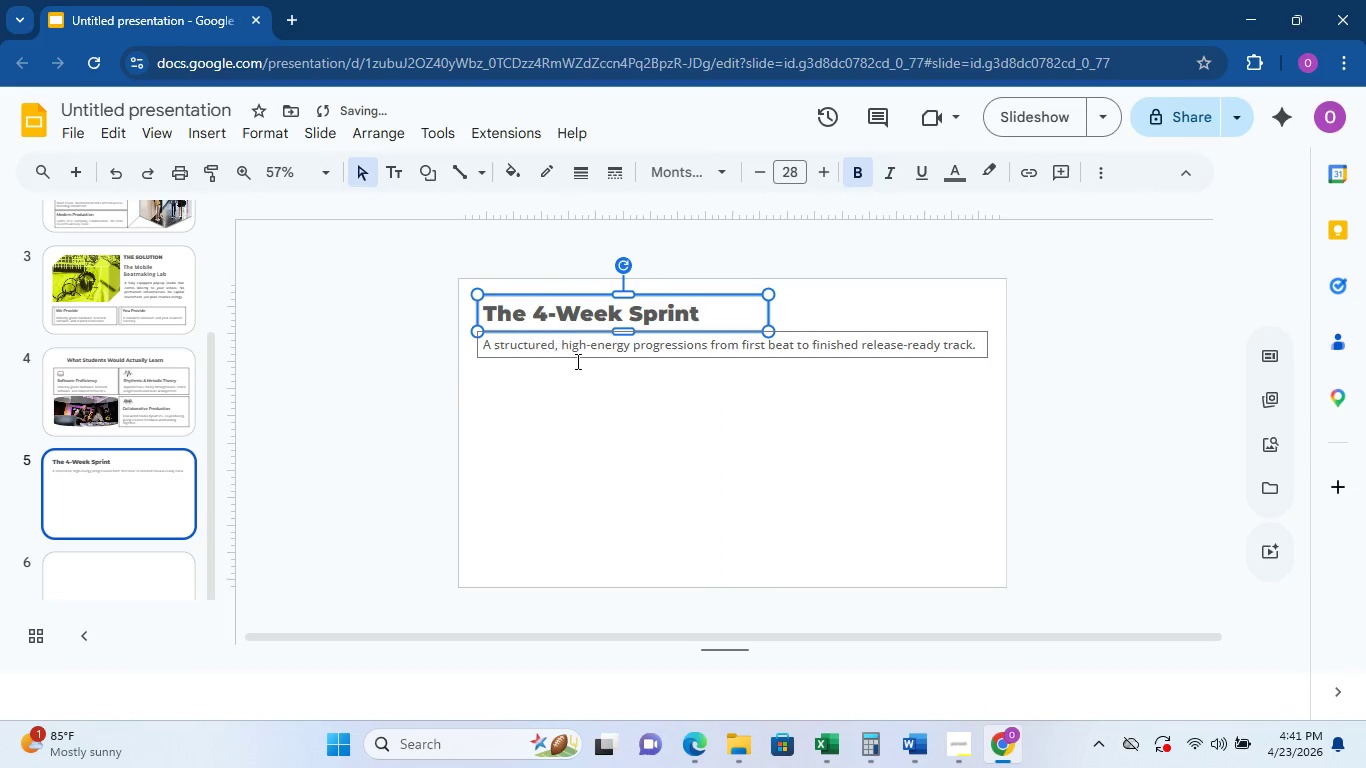 
left_click([583, 384])
 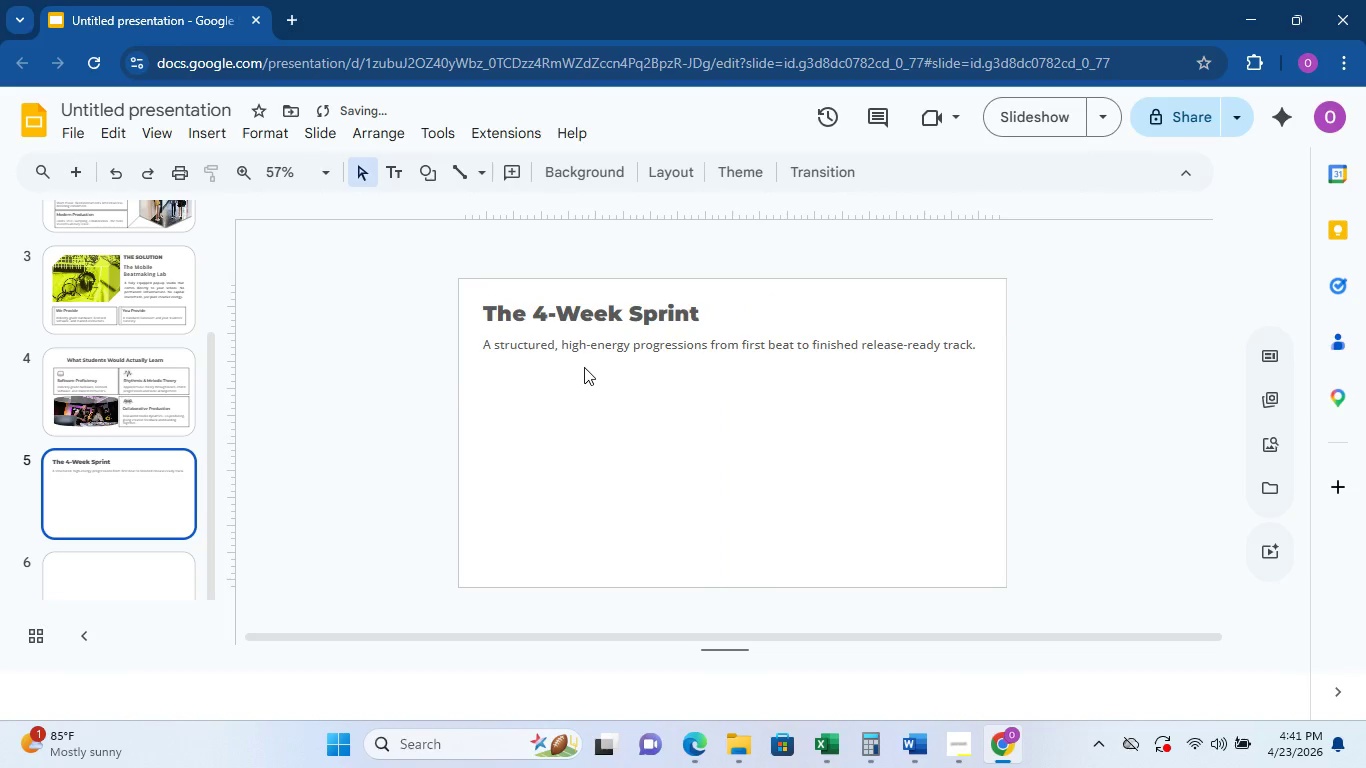 
left_click([586, 356])
 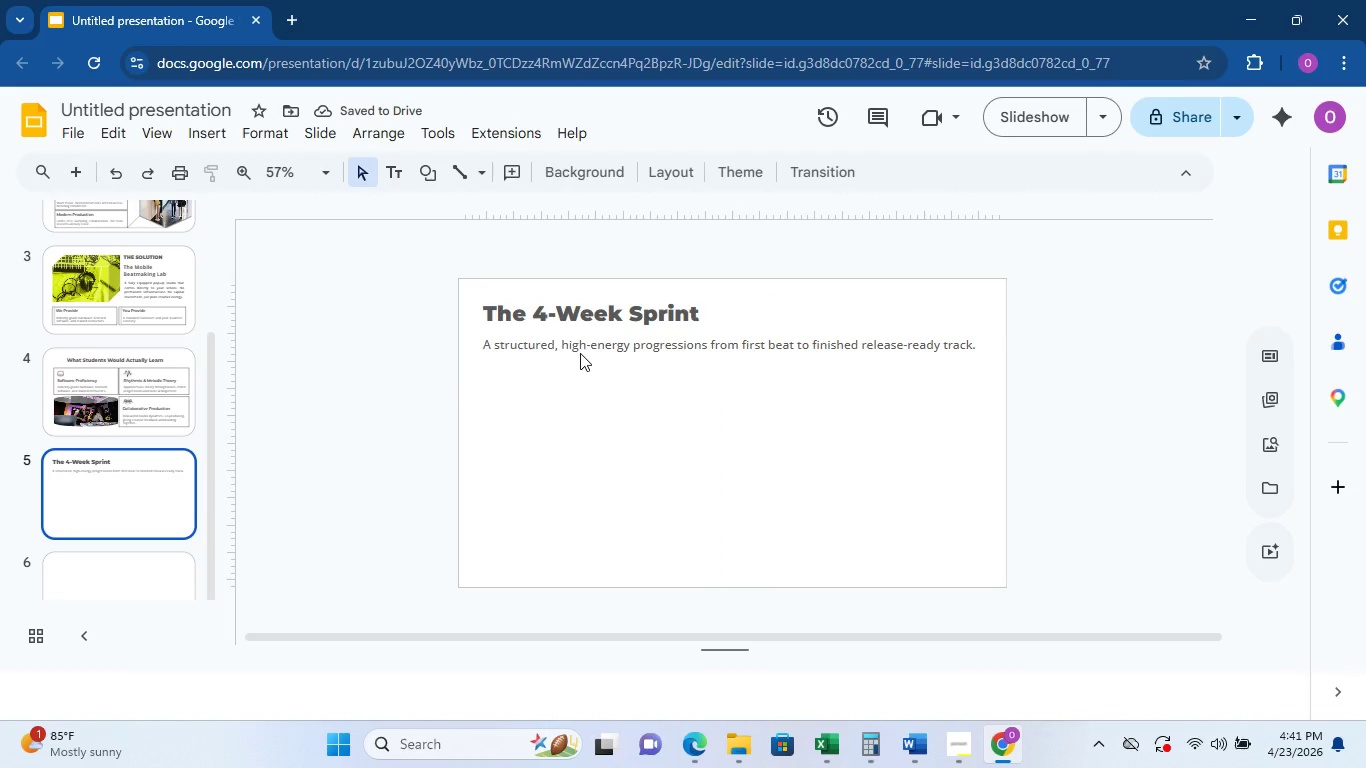 
left_click([589, 307])
 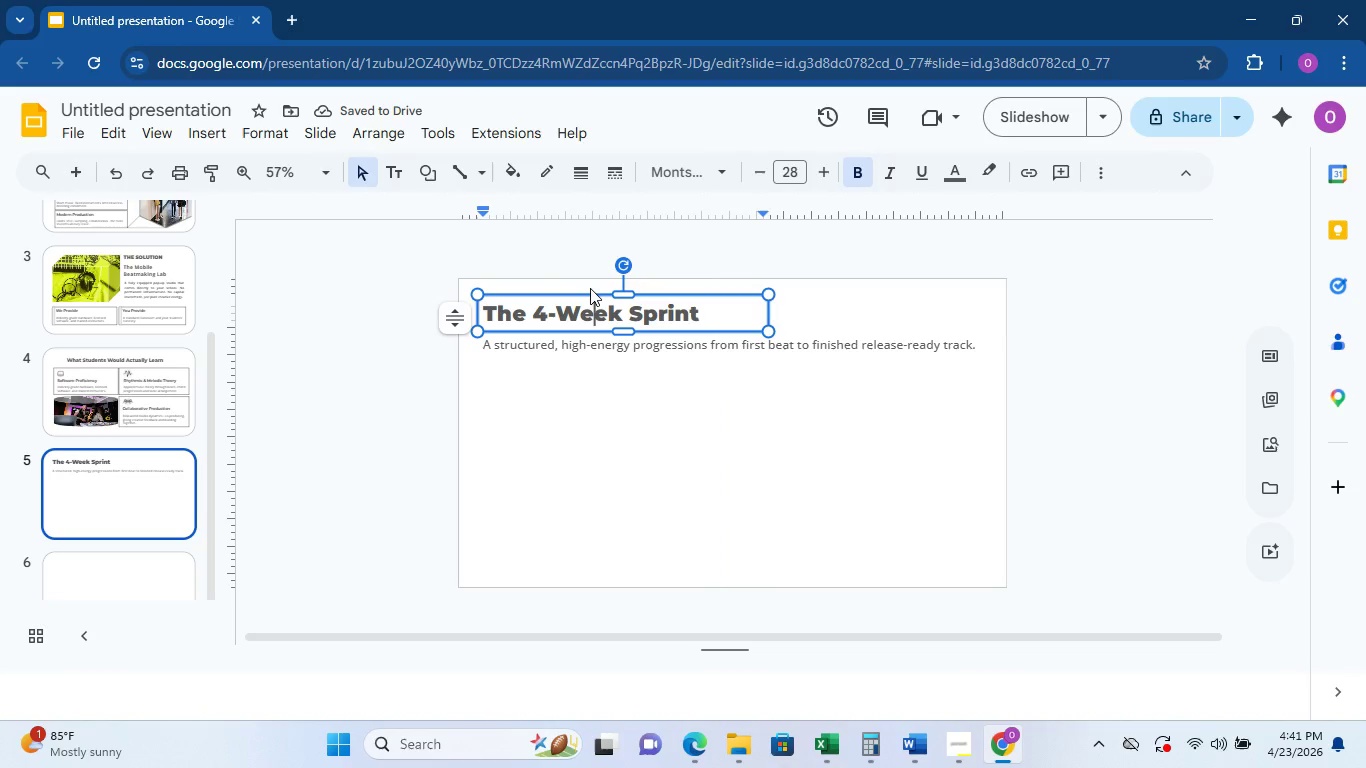 
left_click([590, 288])
 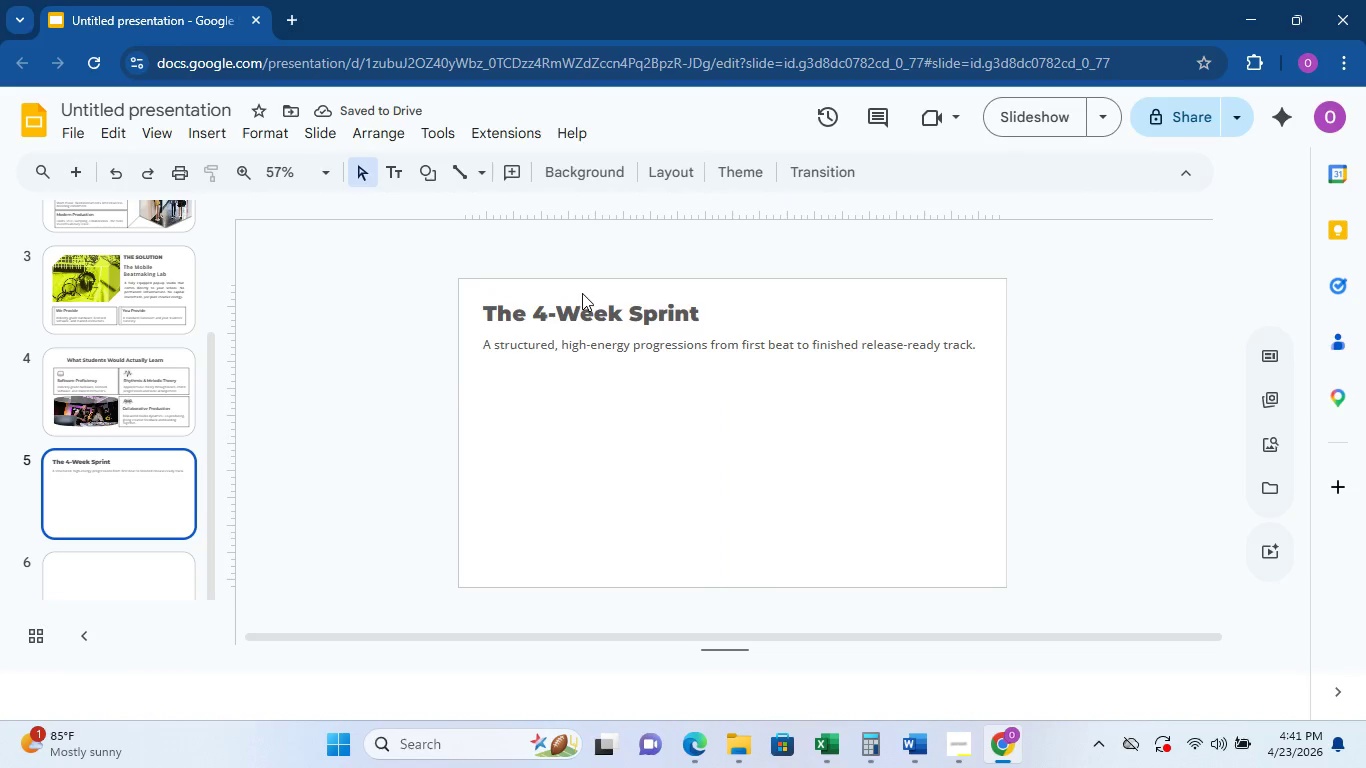 
left_click([580, 295])
 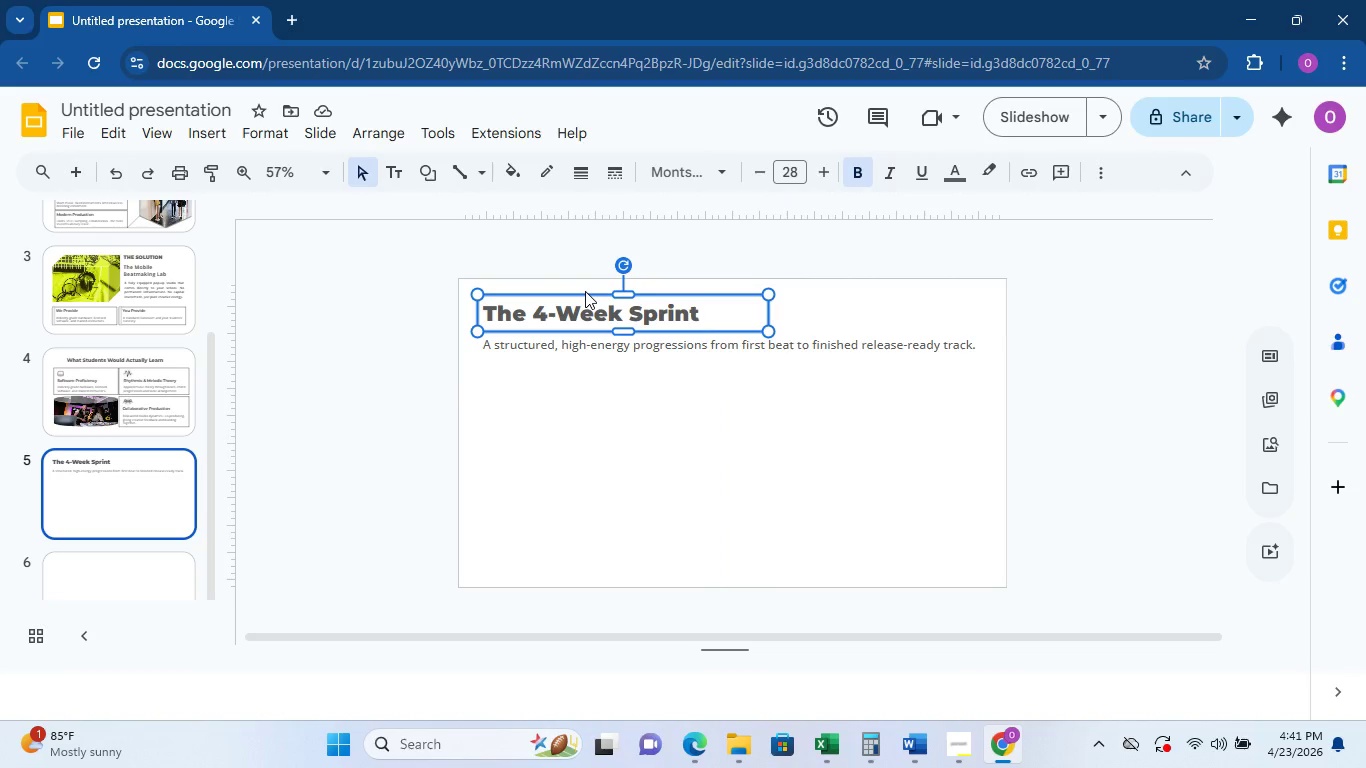 
left_click([585, 291])
 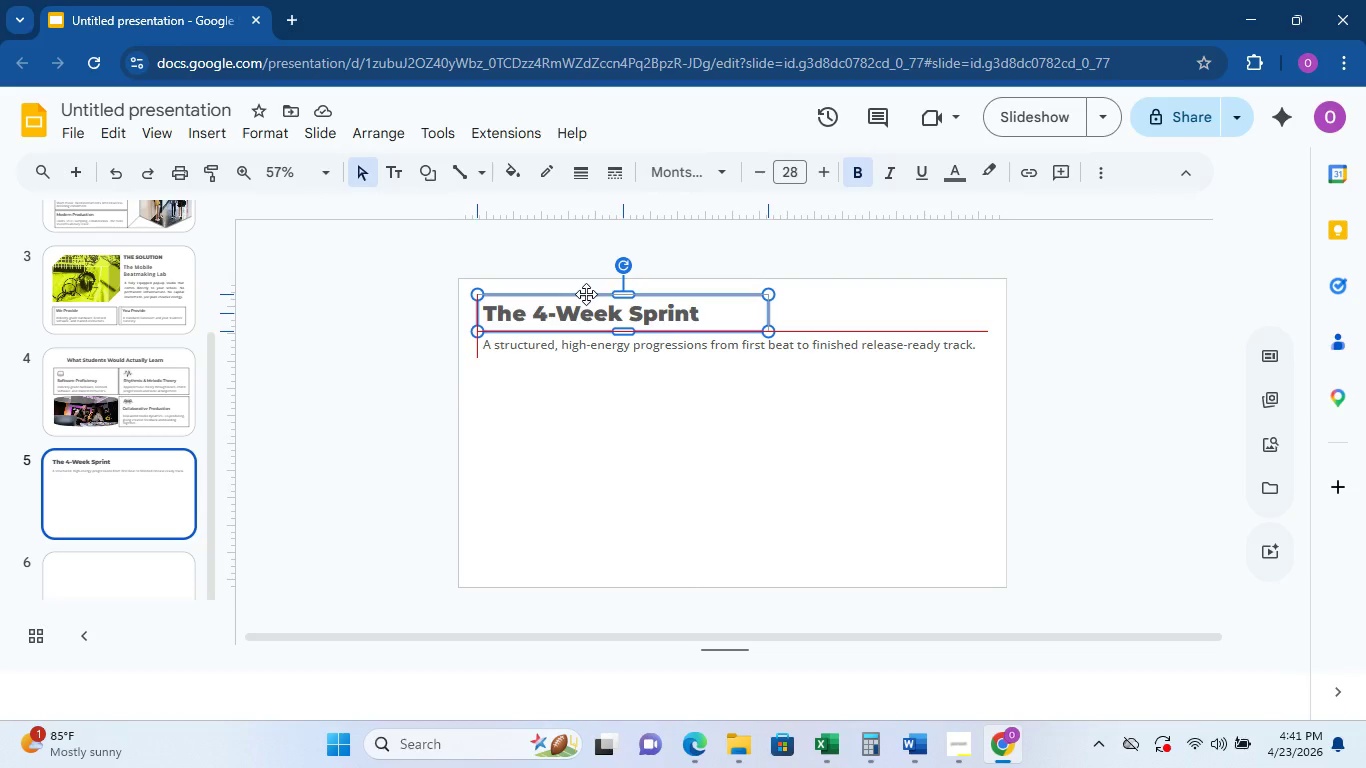 
left_click([600, 406])
 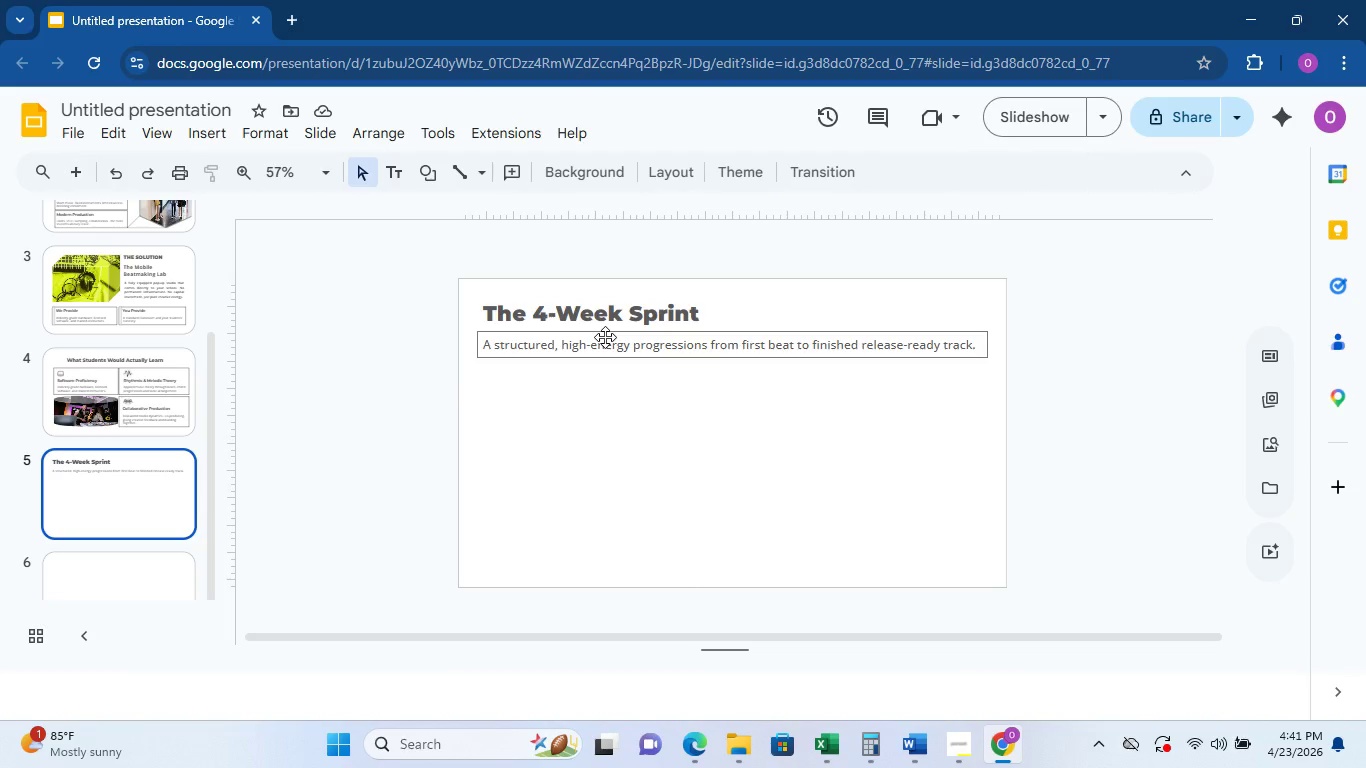 
left_click([594, 365])
 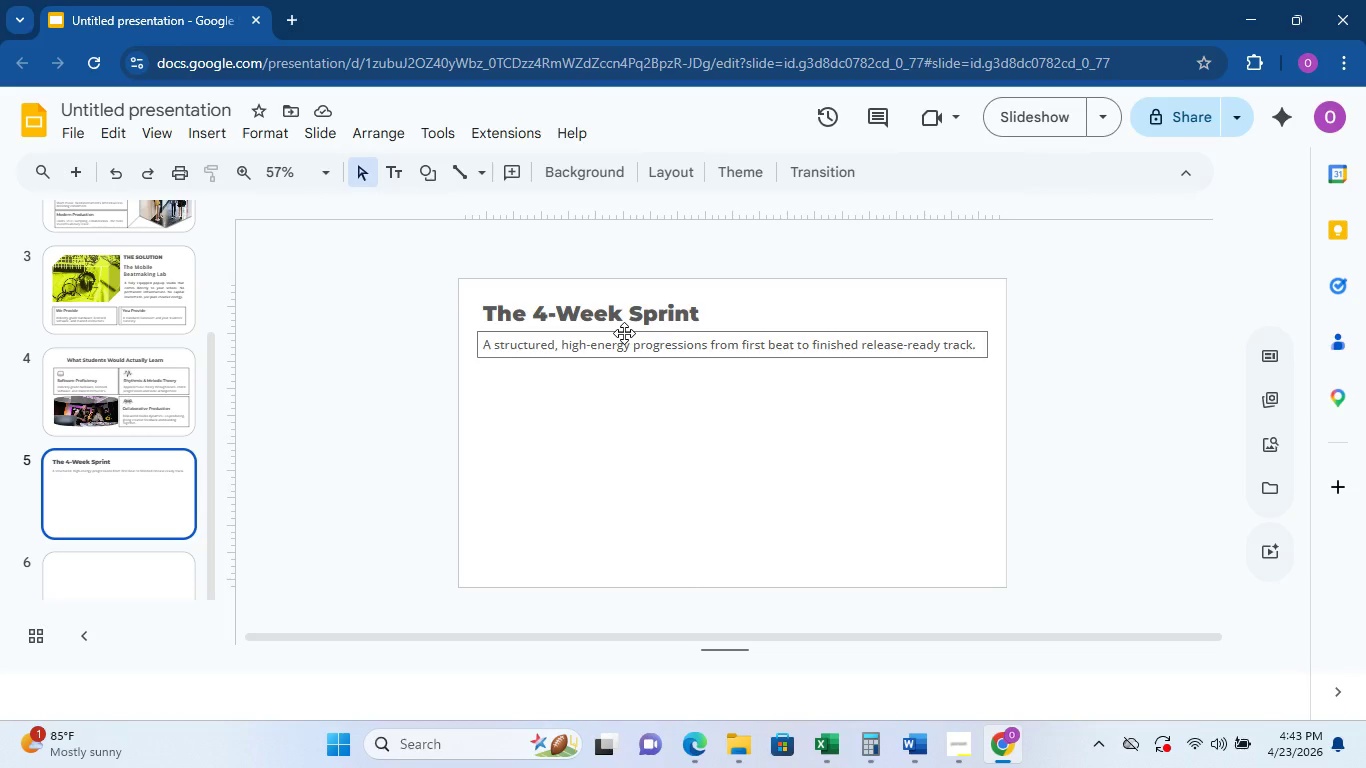 
wait(81.69)
 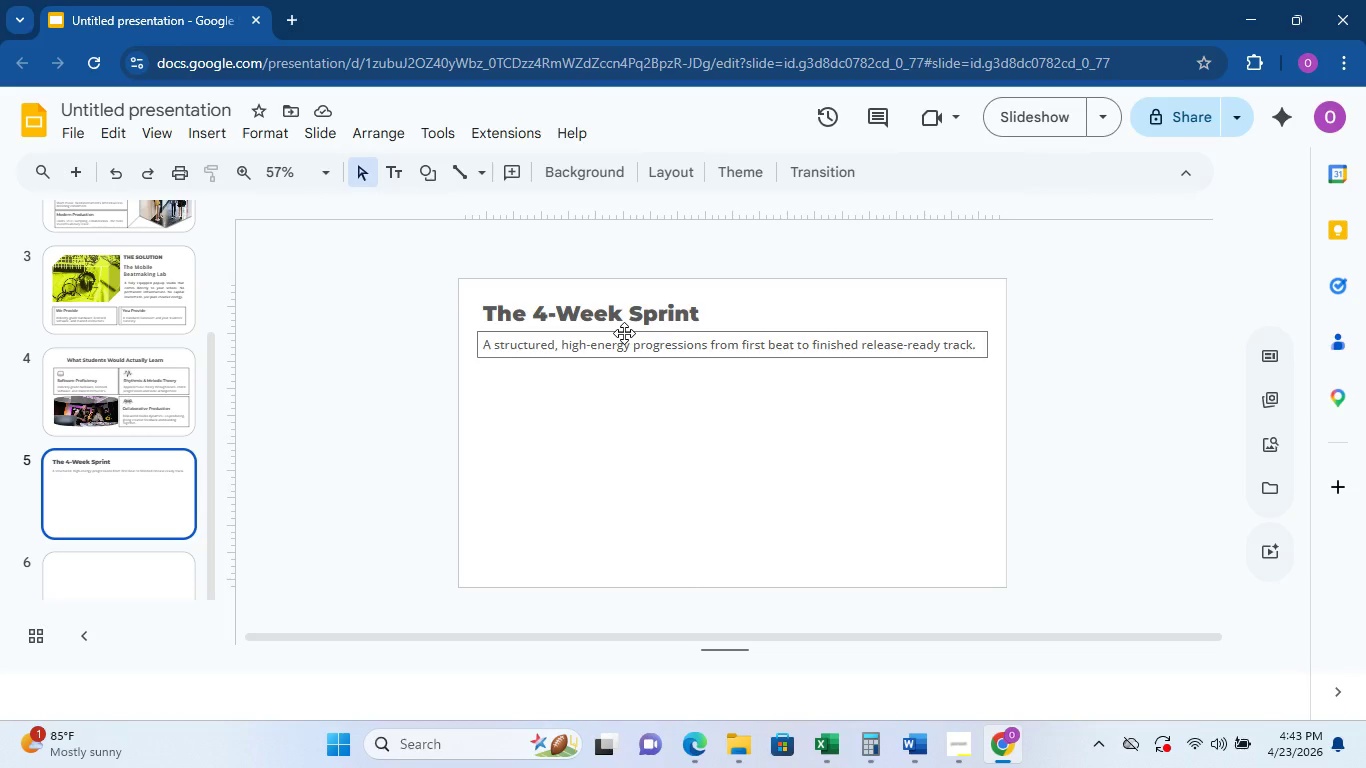 
left_click([622, 312])
 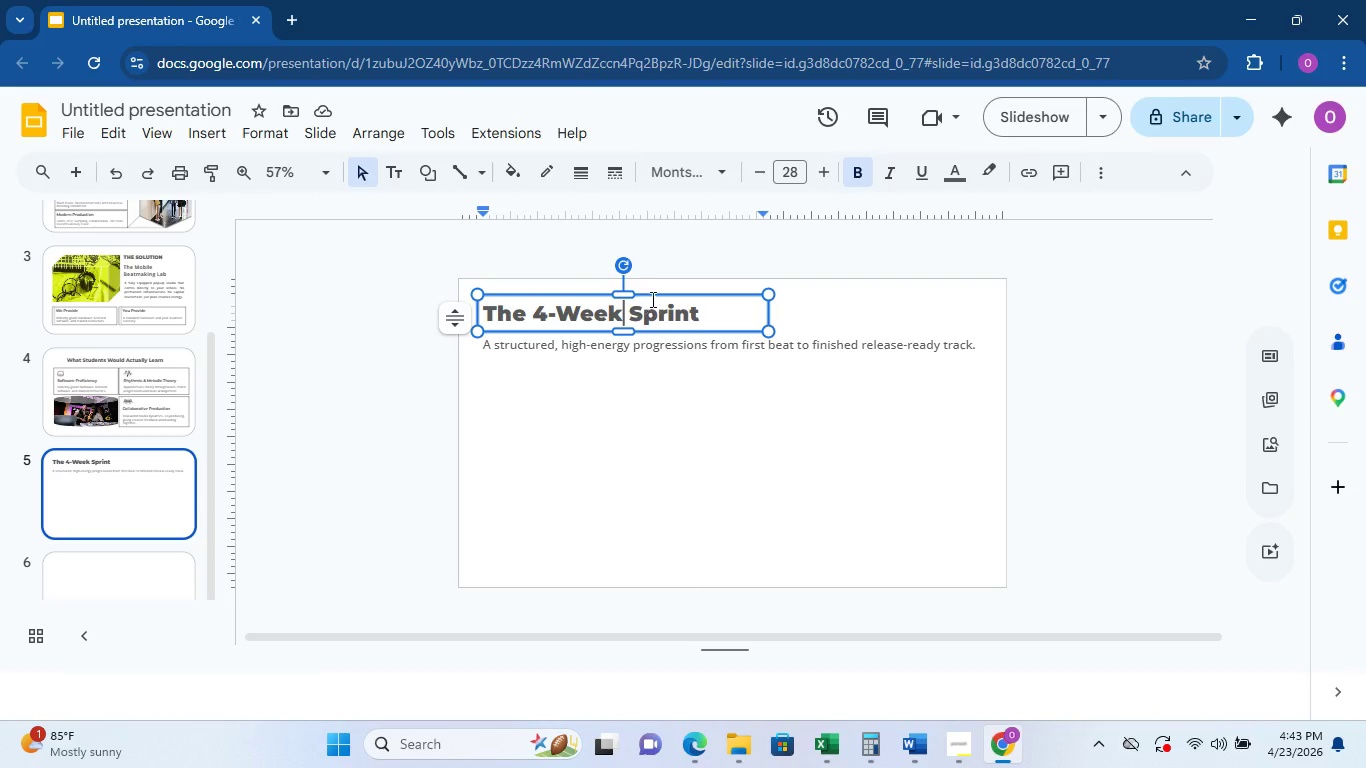 
left_click([653, 295])
 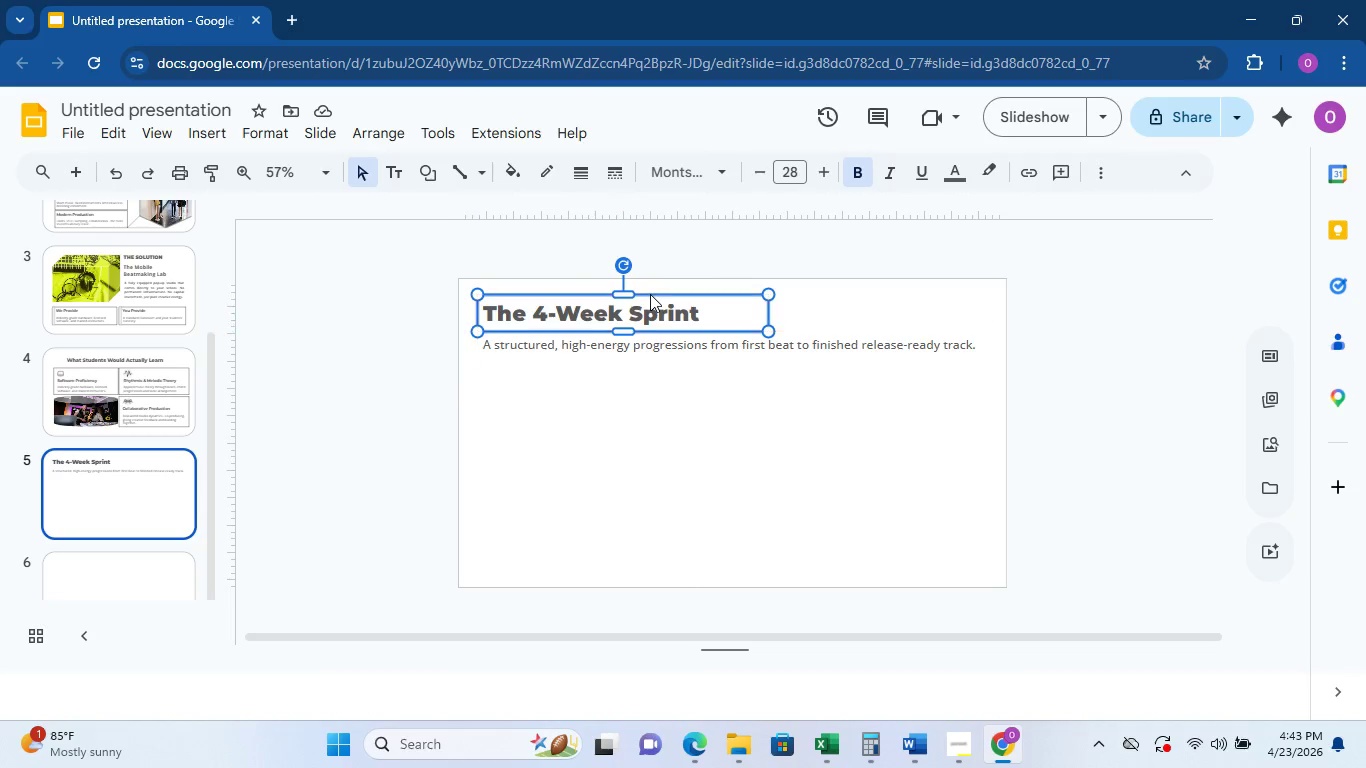 
left_click([685, 383])
 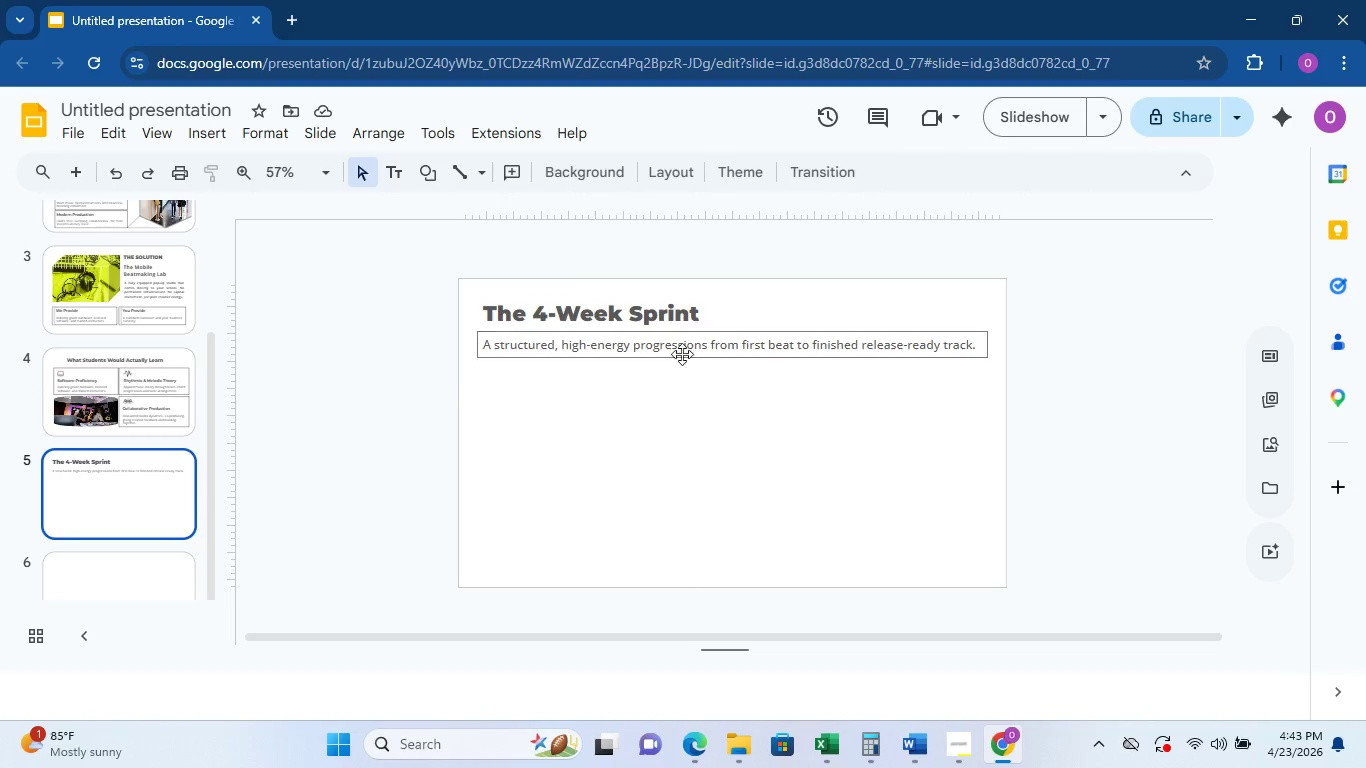 
left_click([688, 347])
 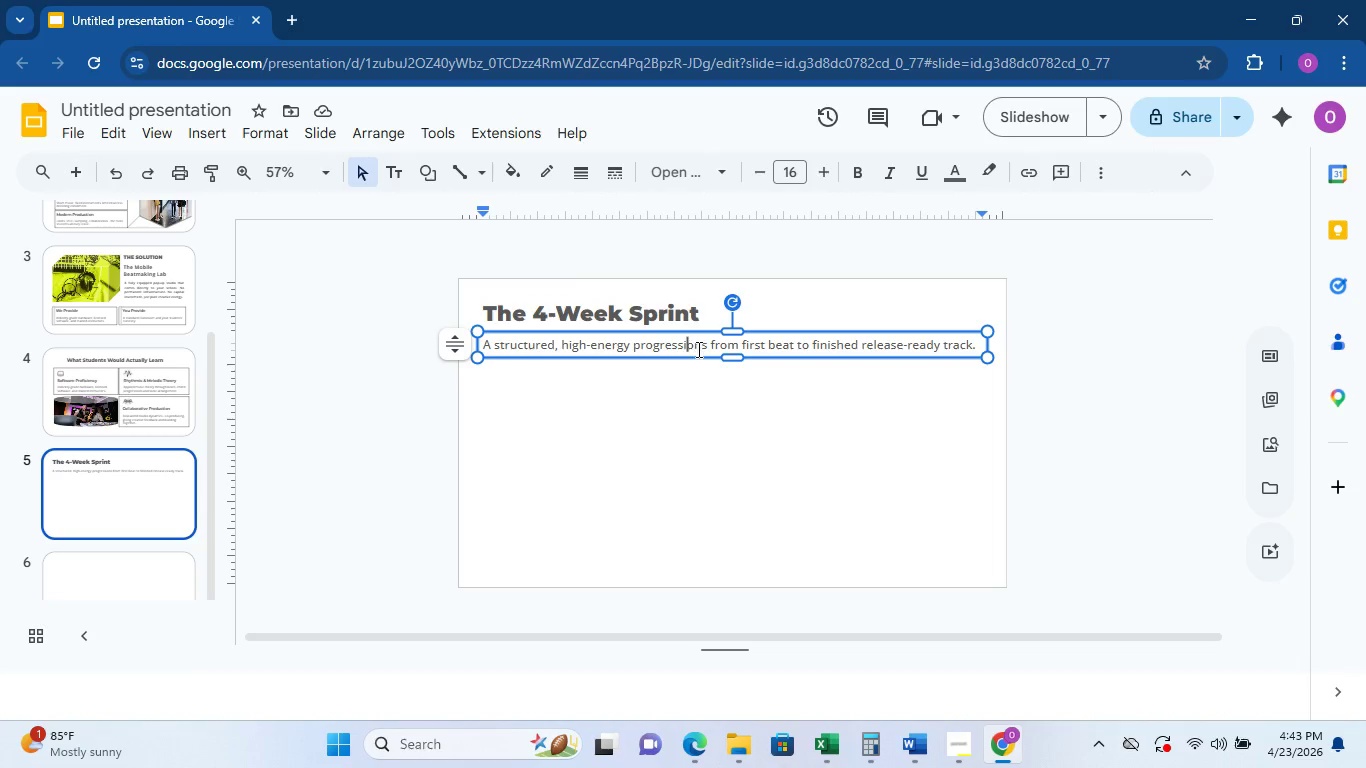 
left_click([683, 401])
 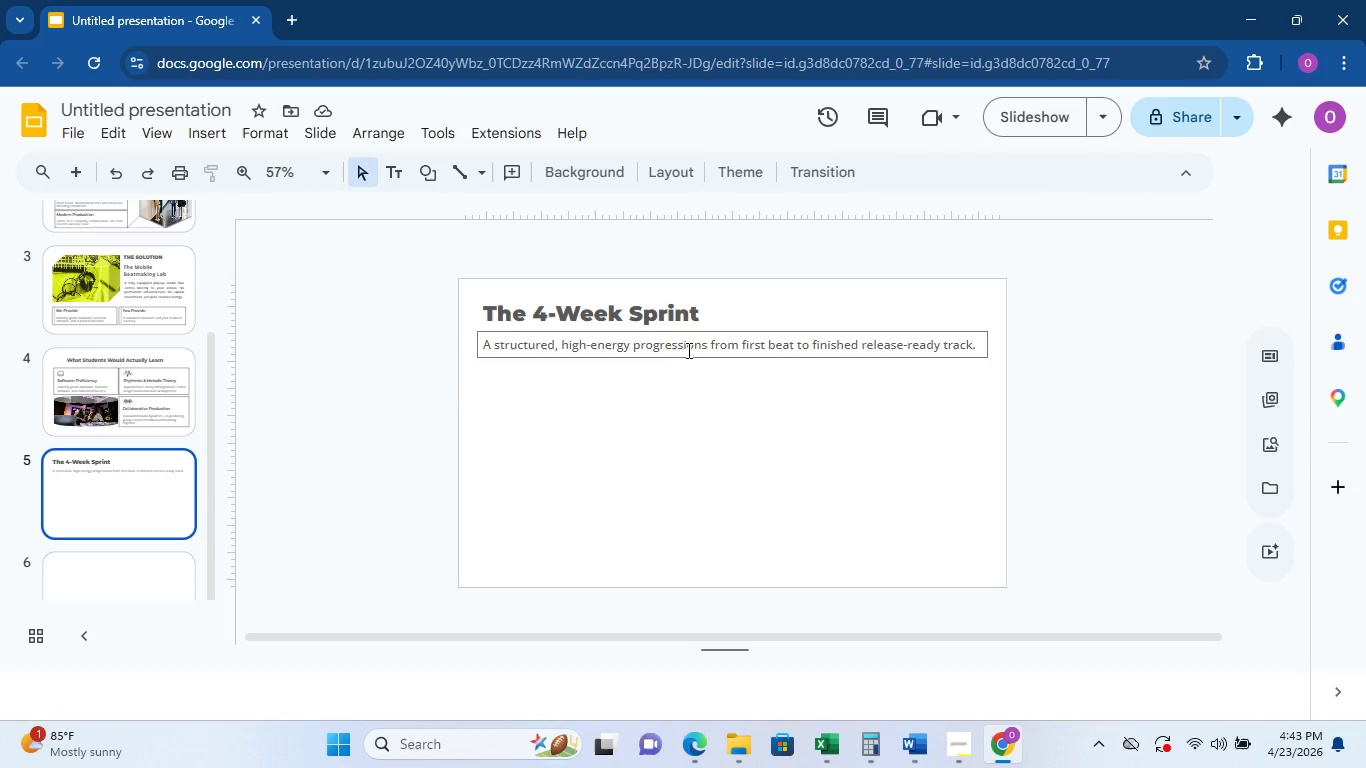 
left_click([664, 379])
 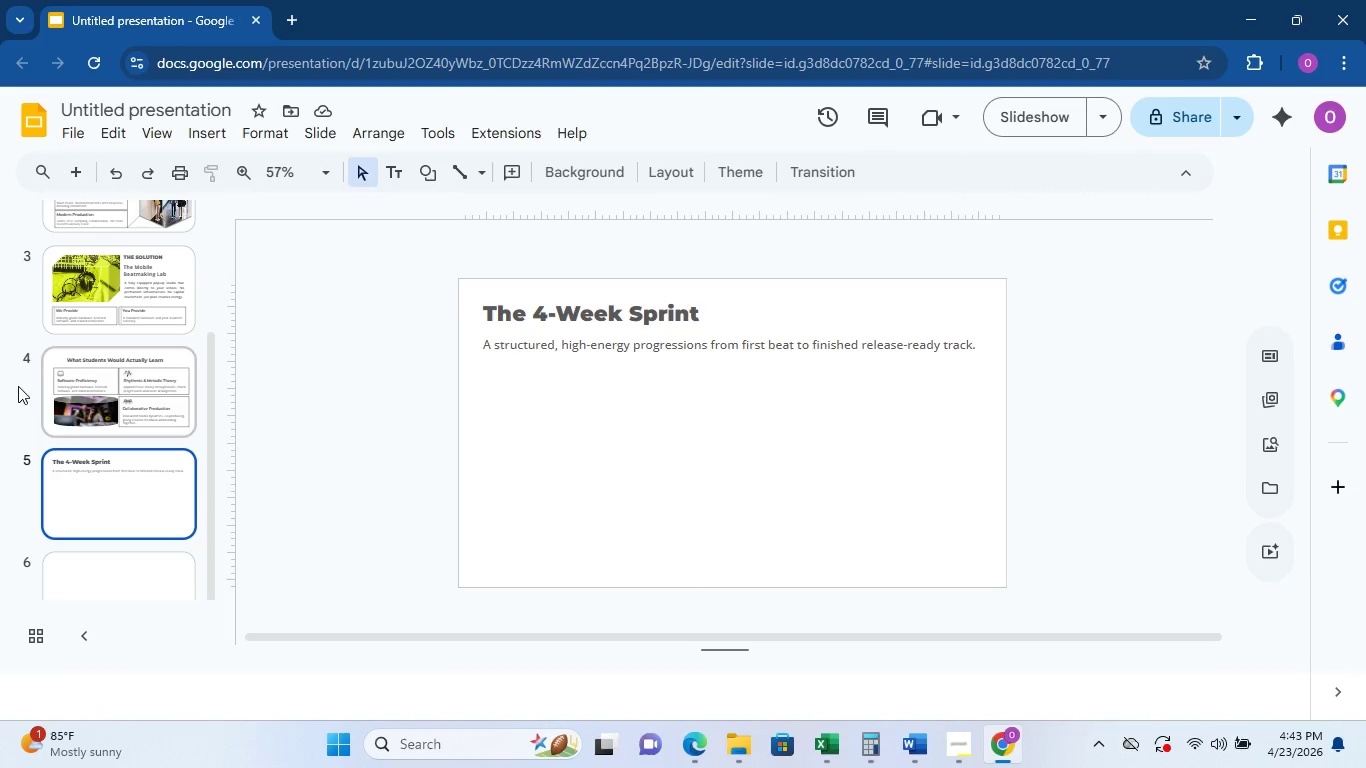 
wait(6.72)
 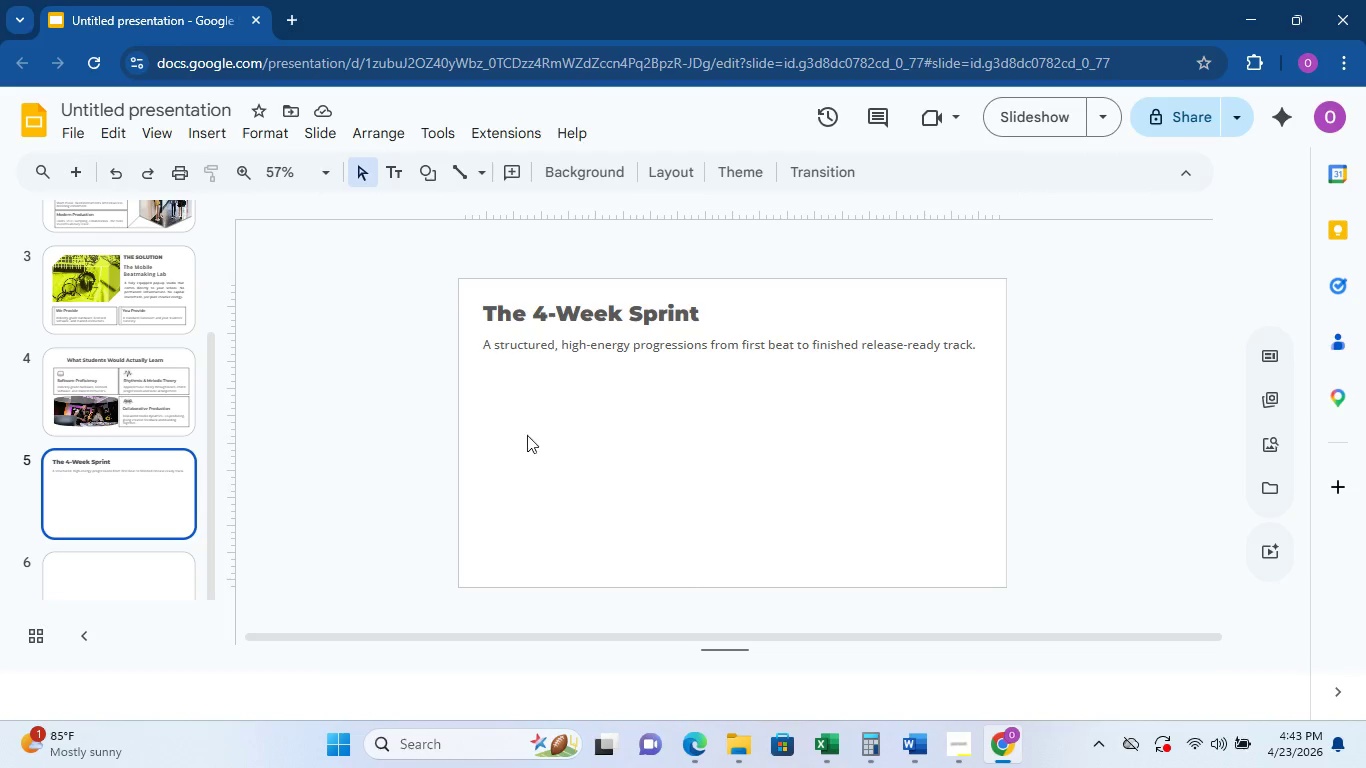 
left_click([392, 167])
 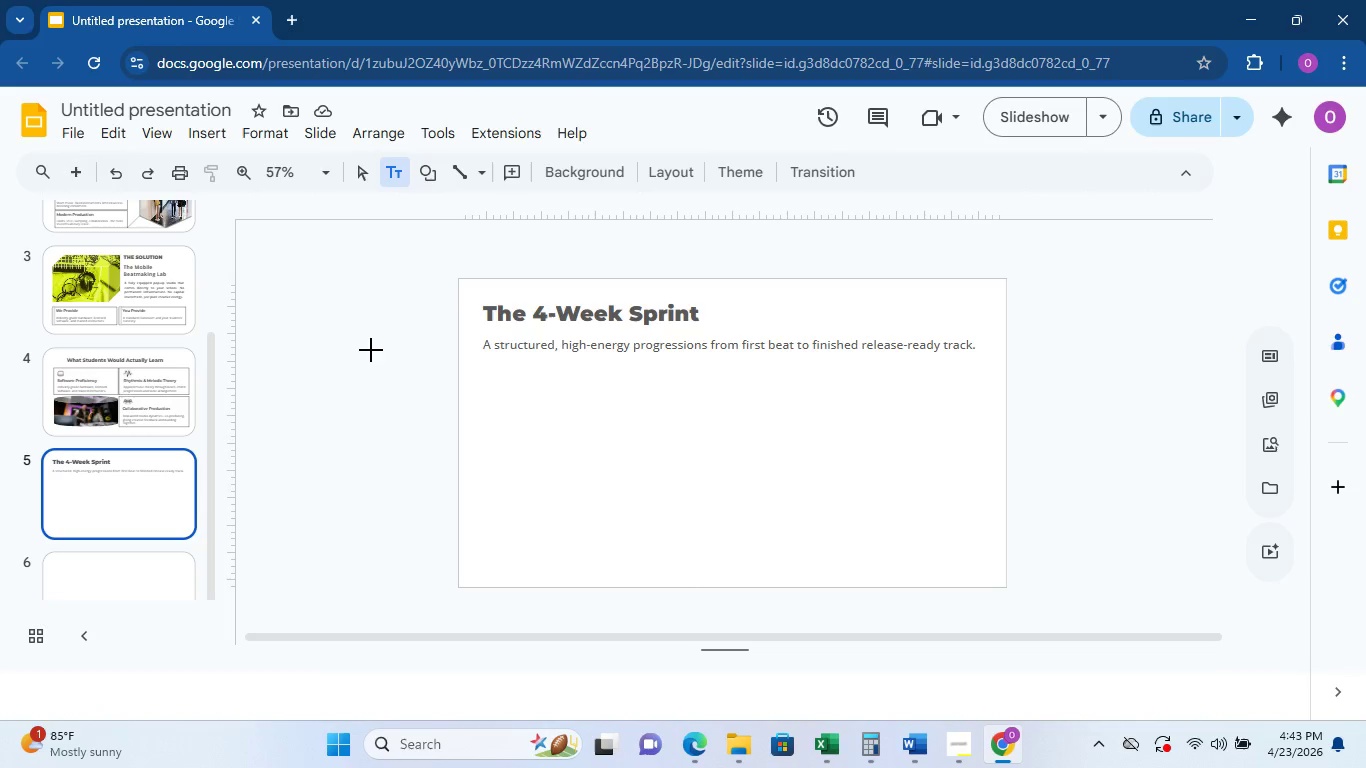 
key(Escape)
 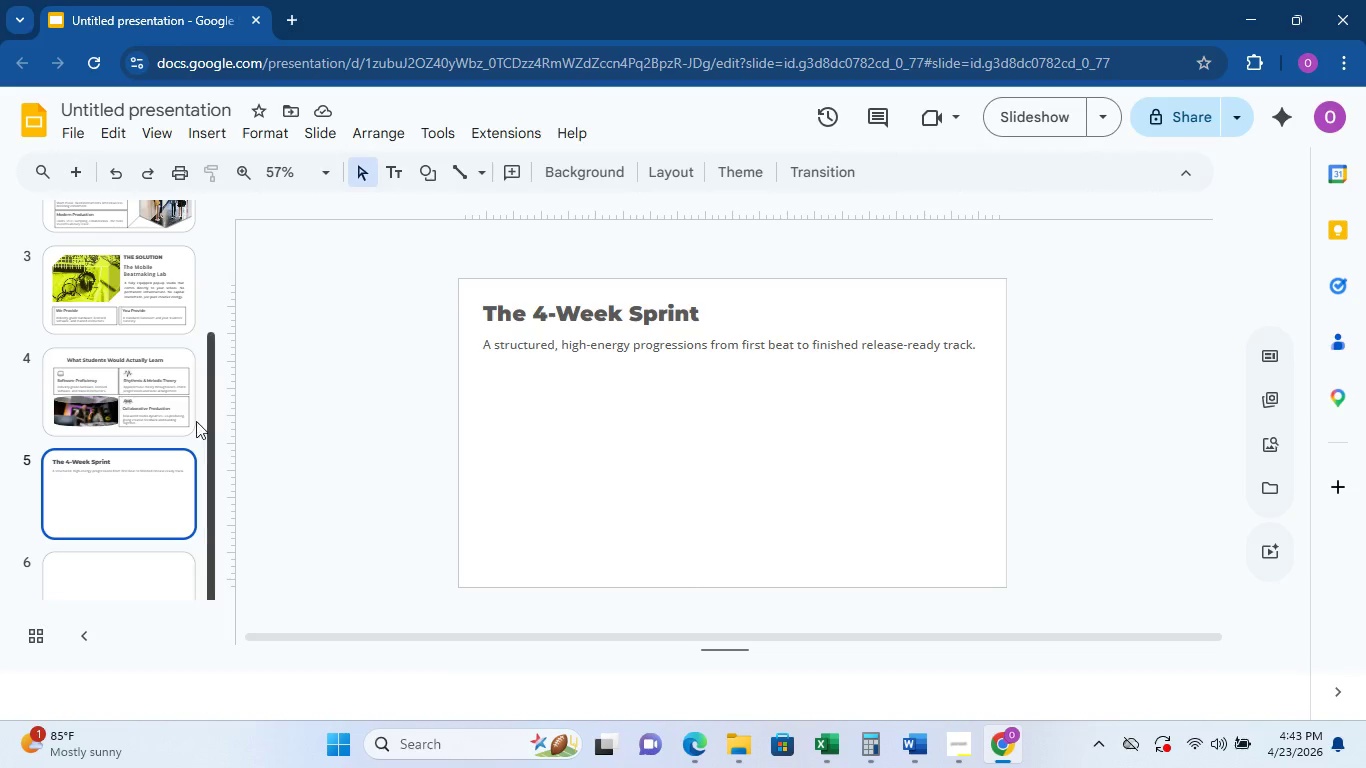 
left_click([174, 407])
 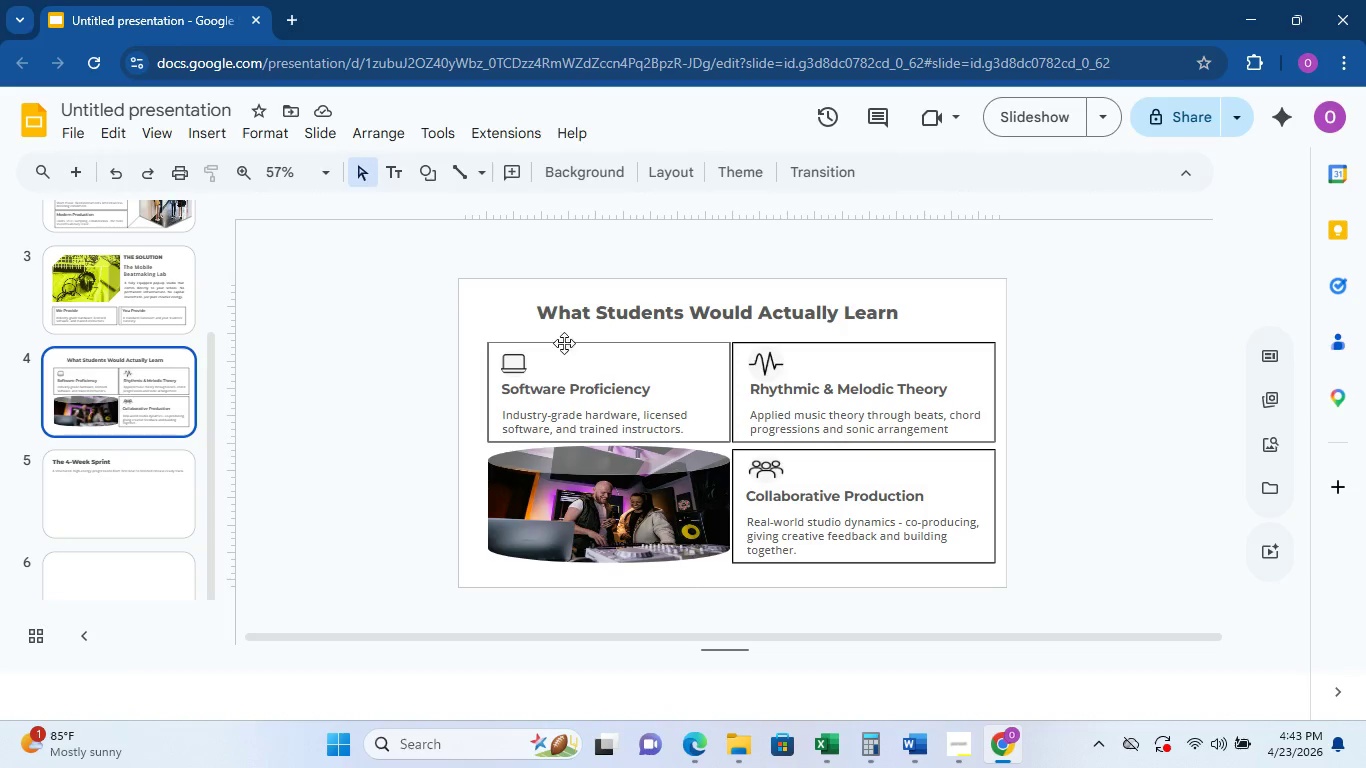 
left_click([565, 345])
 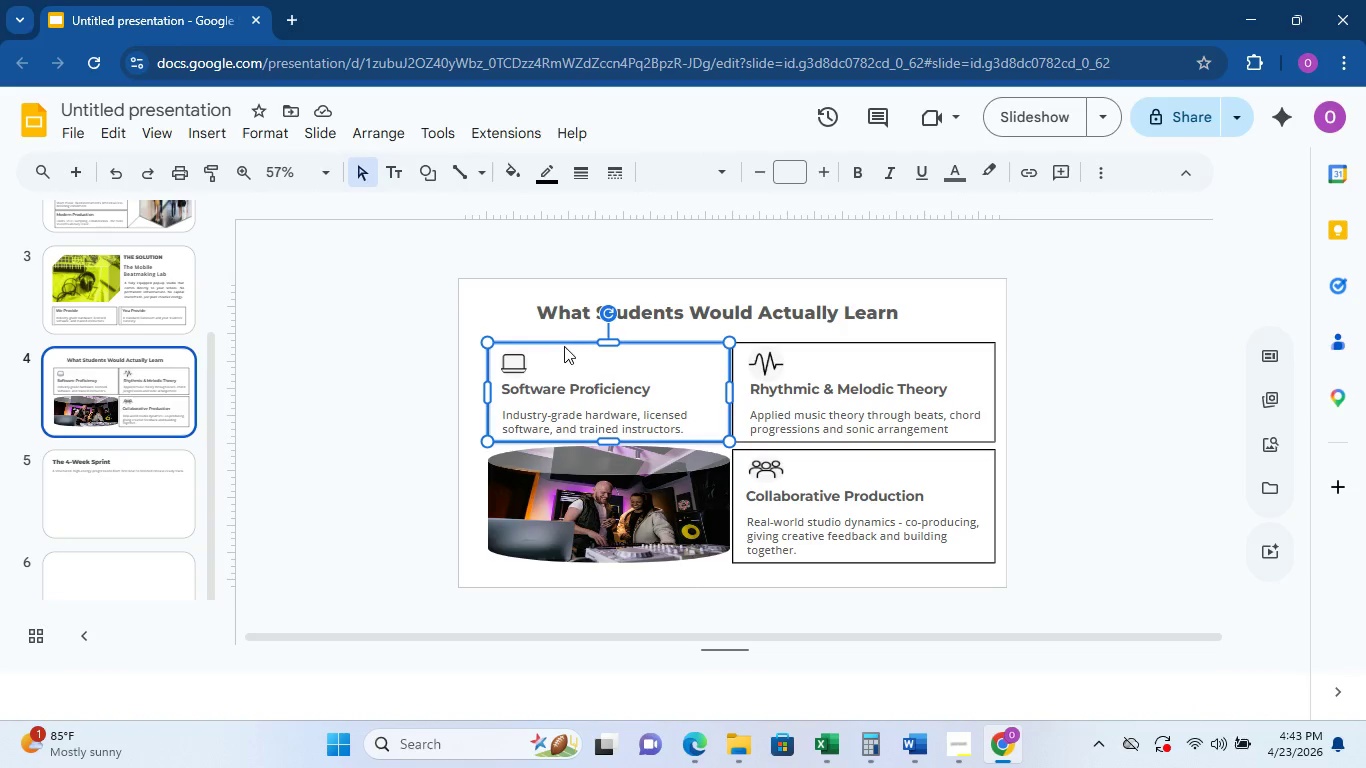 
key(Control+C)
 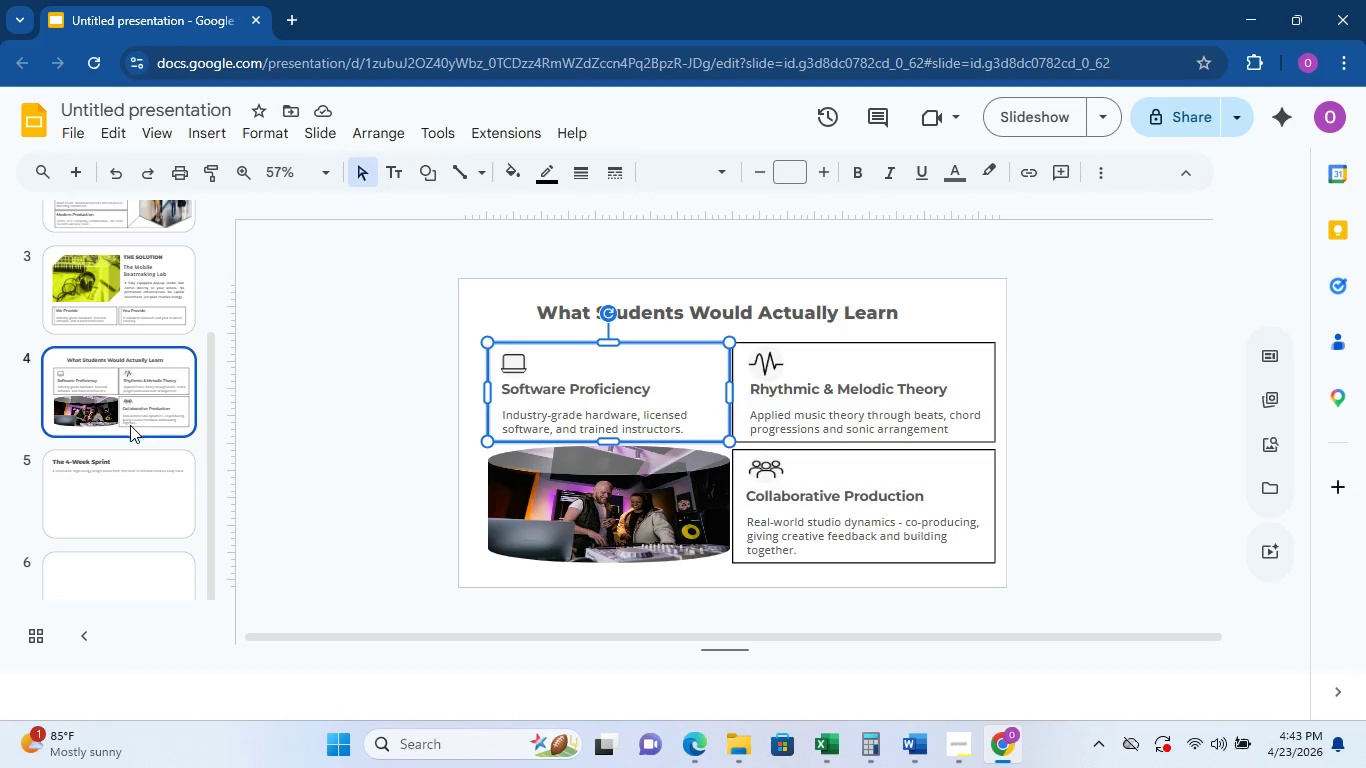 
left_click([126, 469])
 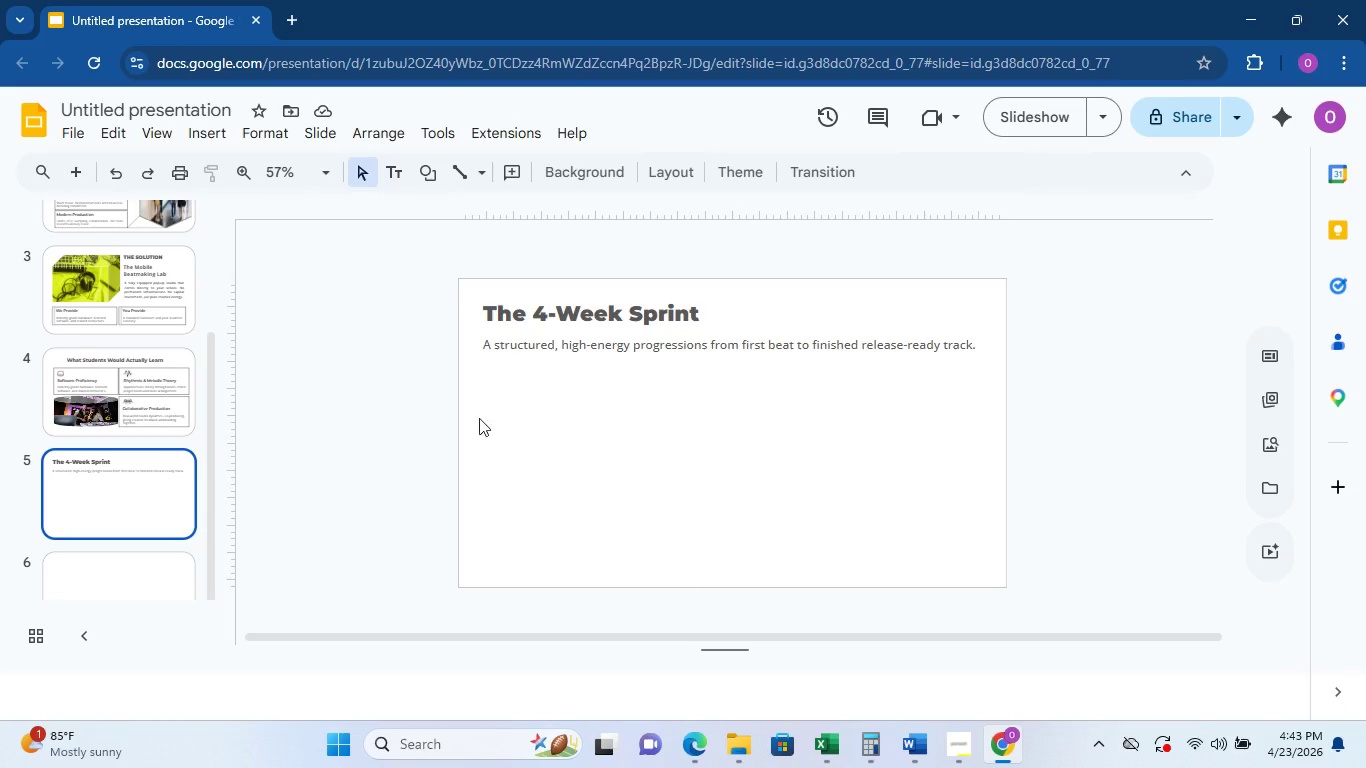 
left_click([546, 409])
 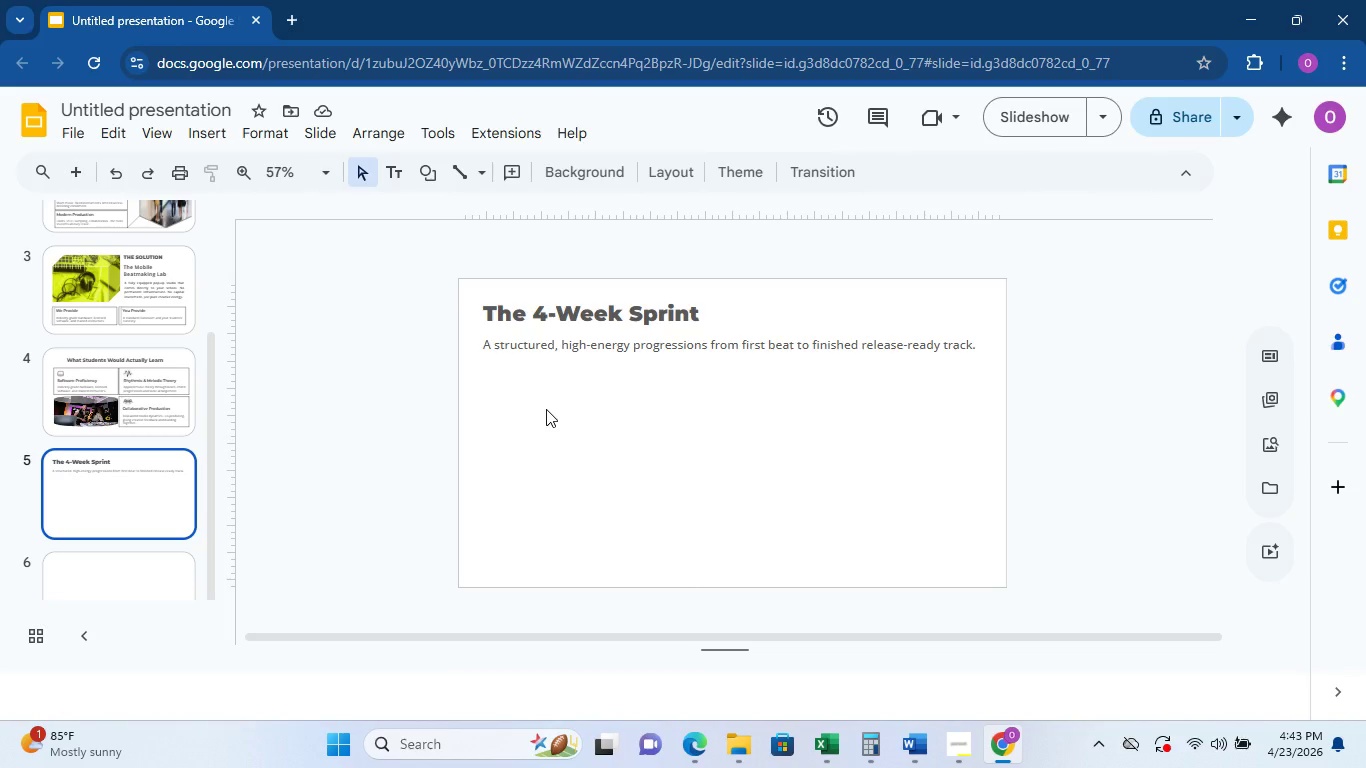 
key(Control+V)
 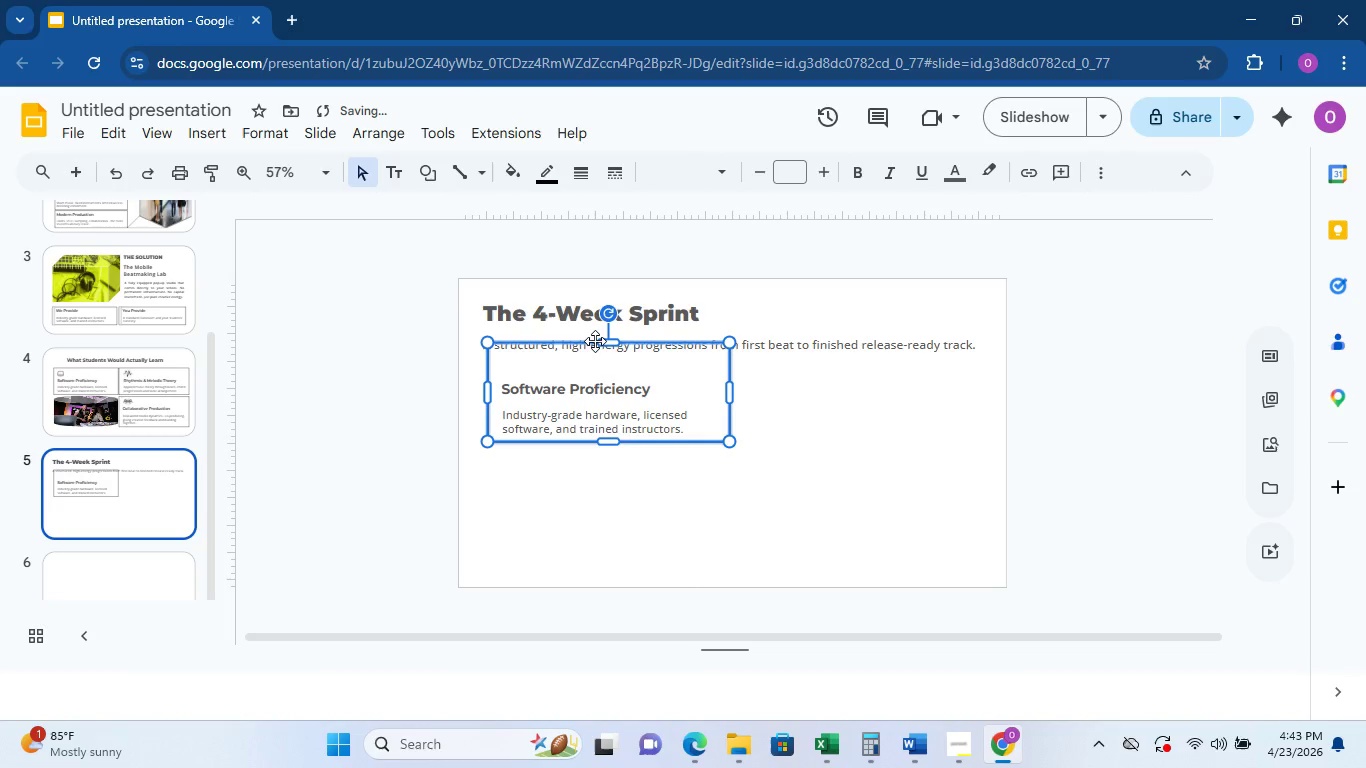 
left_click_drag(start_coordinate=[603, 344], to_coordinate=[604, 365])
 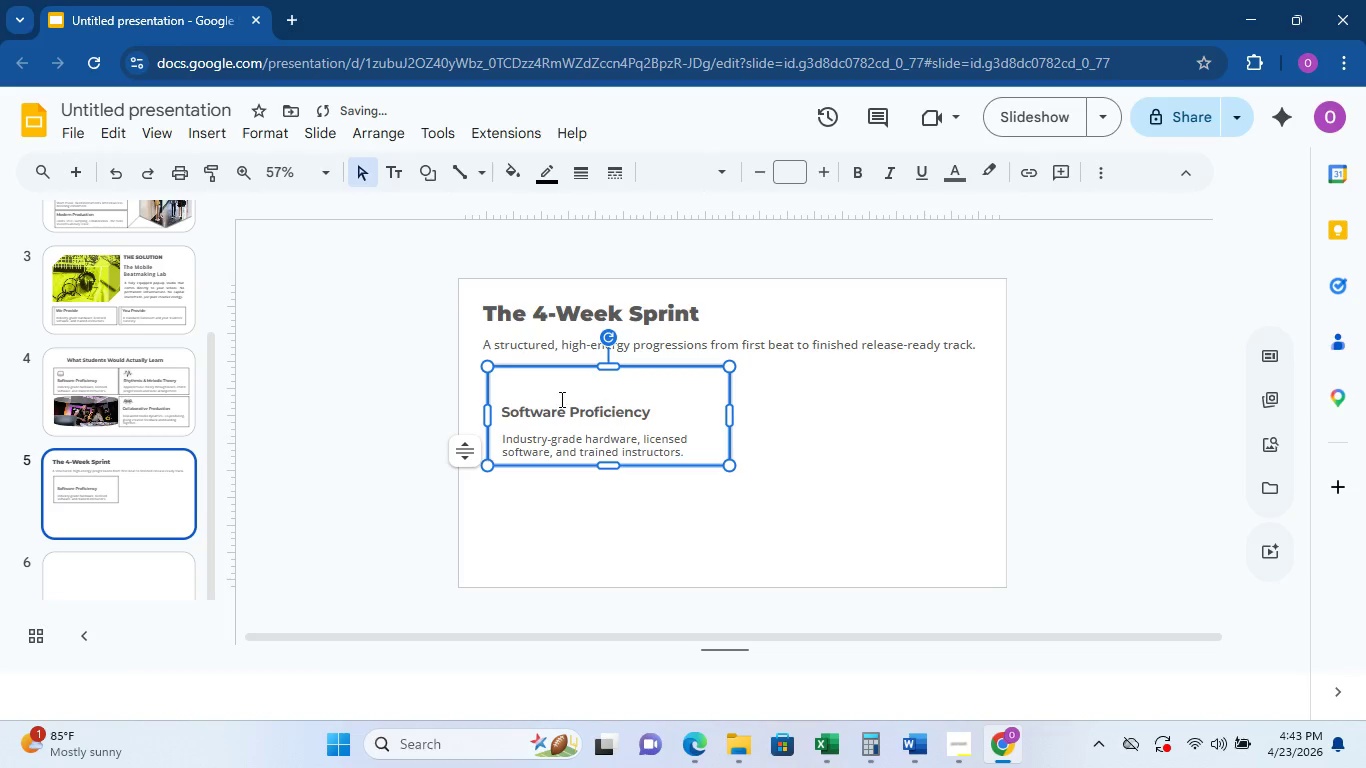 
left_click([526, 392])
 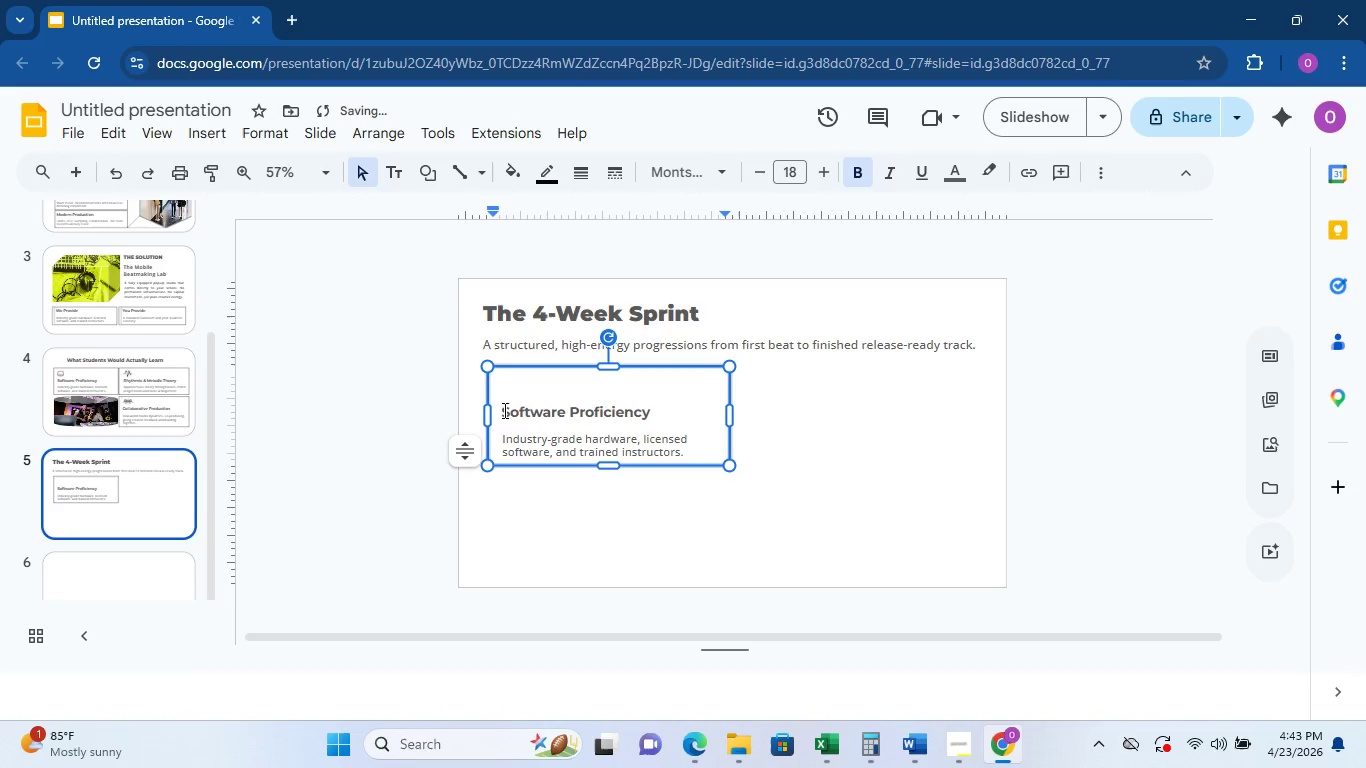 
left_click([508, 392])
 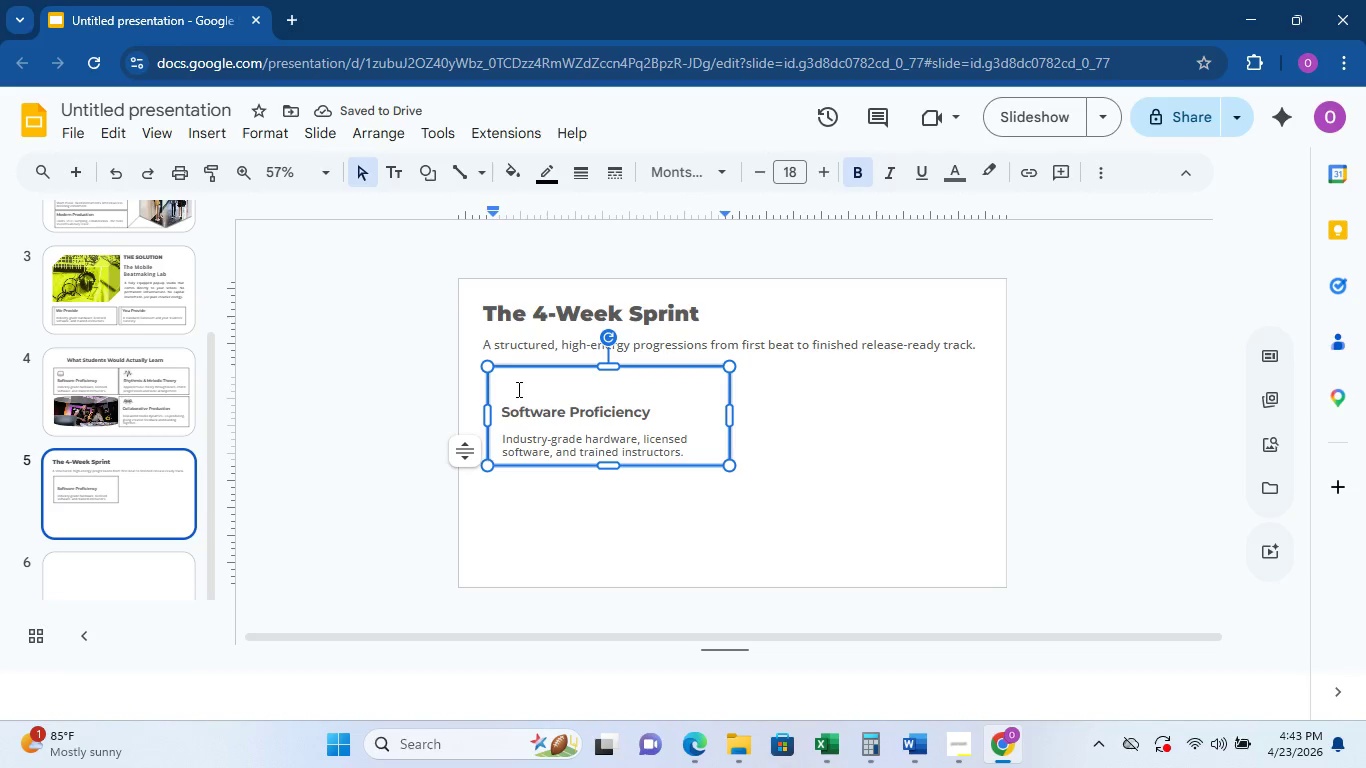 
key(Backspace)
 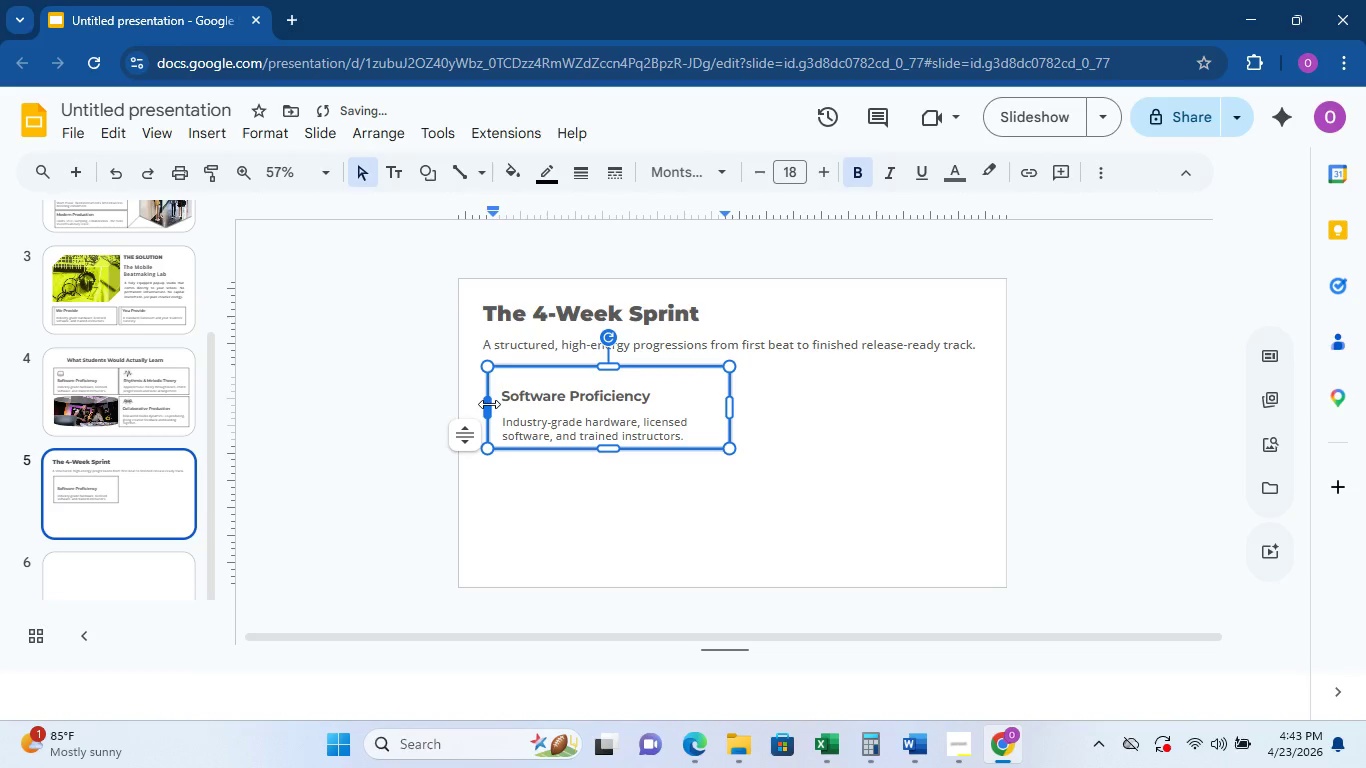 
left_click([501, 396])
 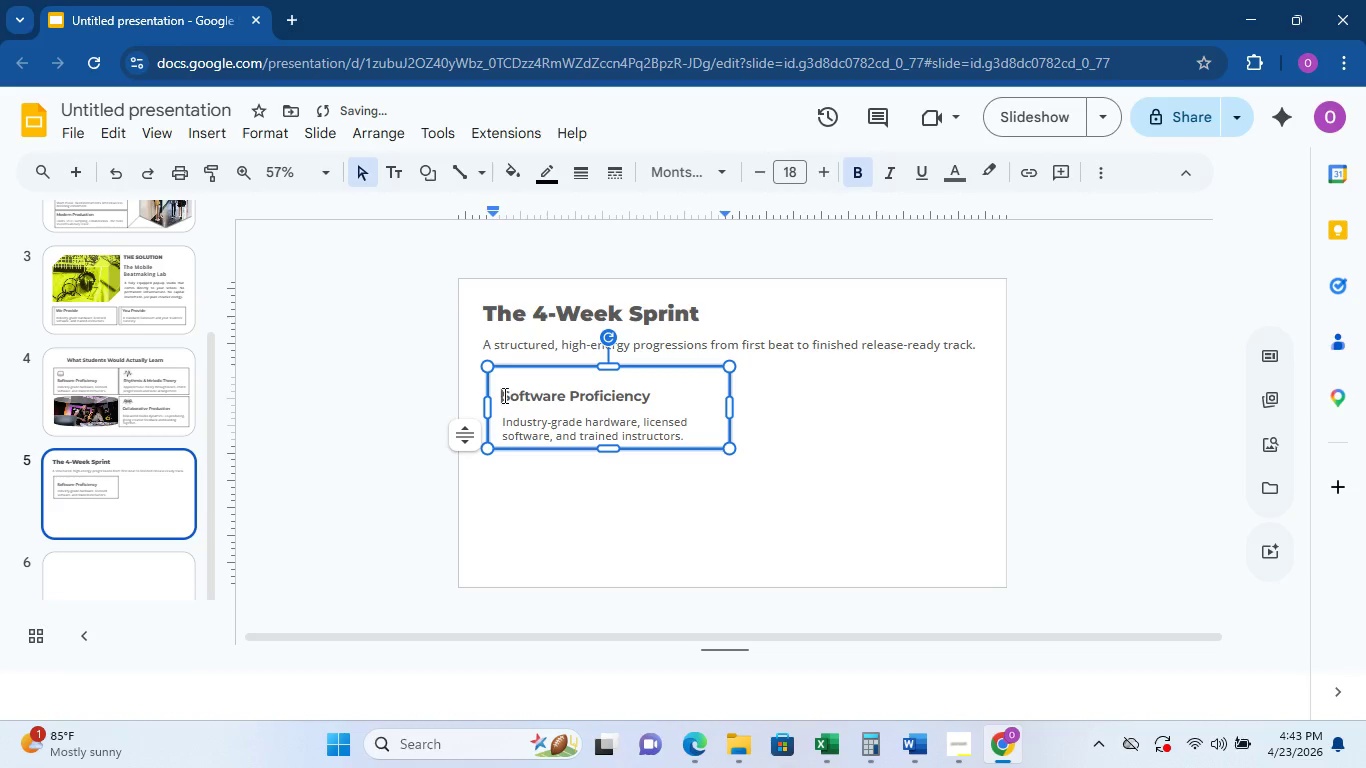 
key(Backspace)
 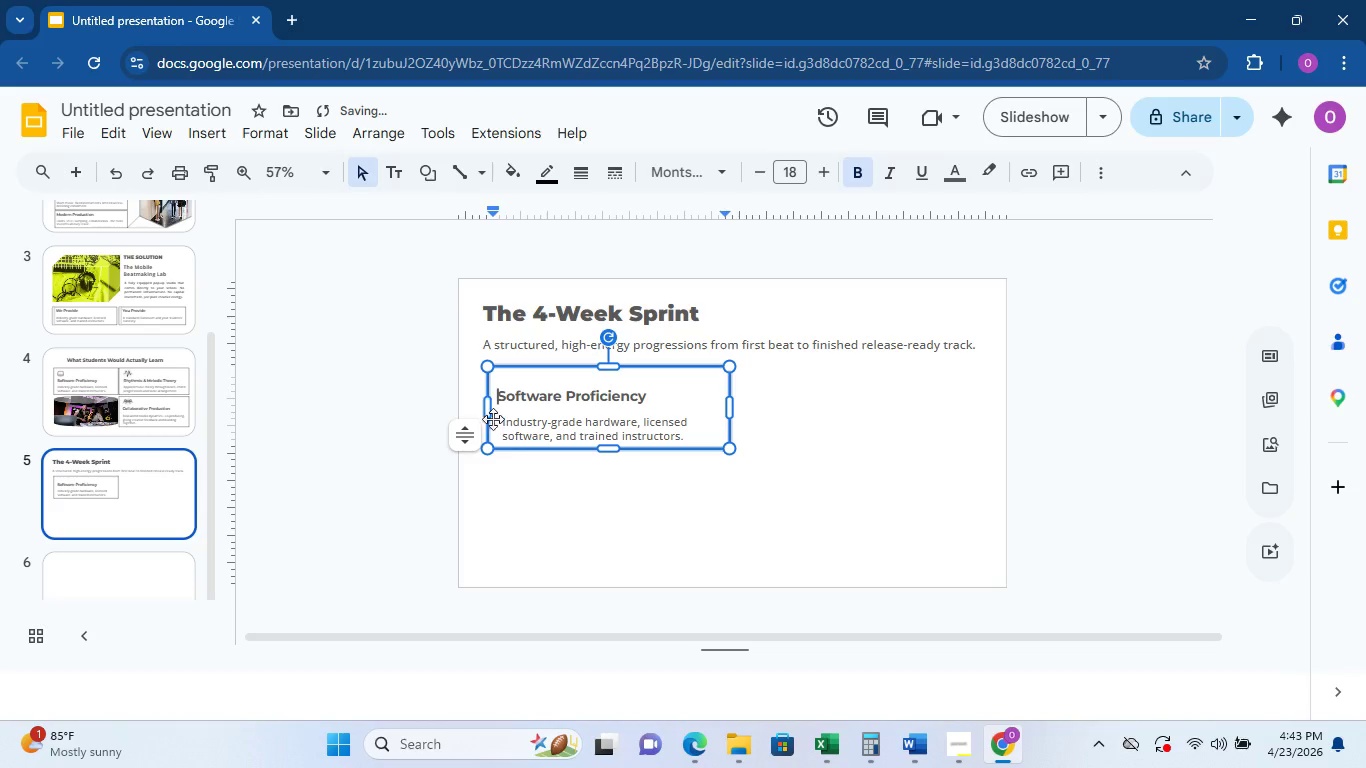 
key(Backspace)
 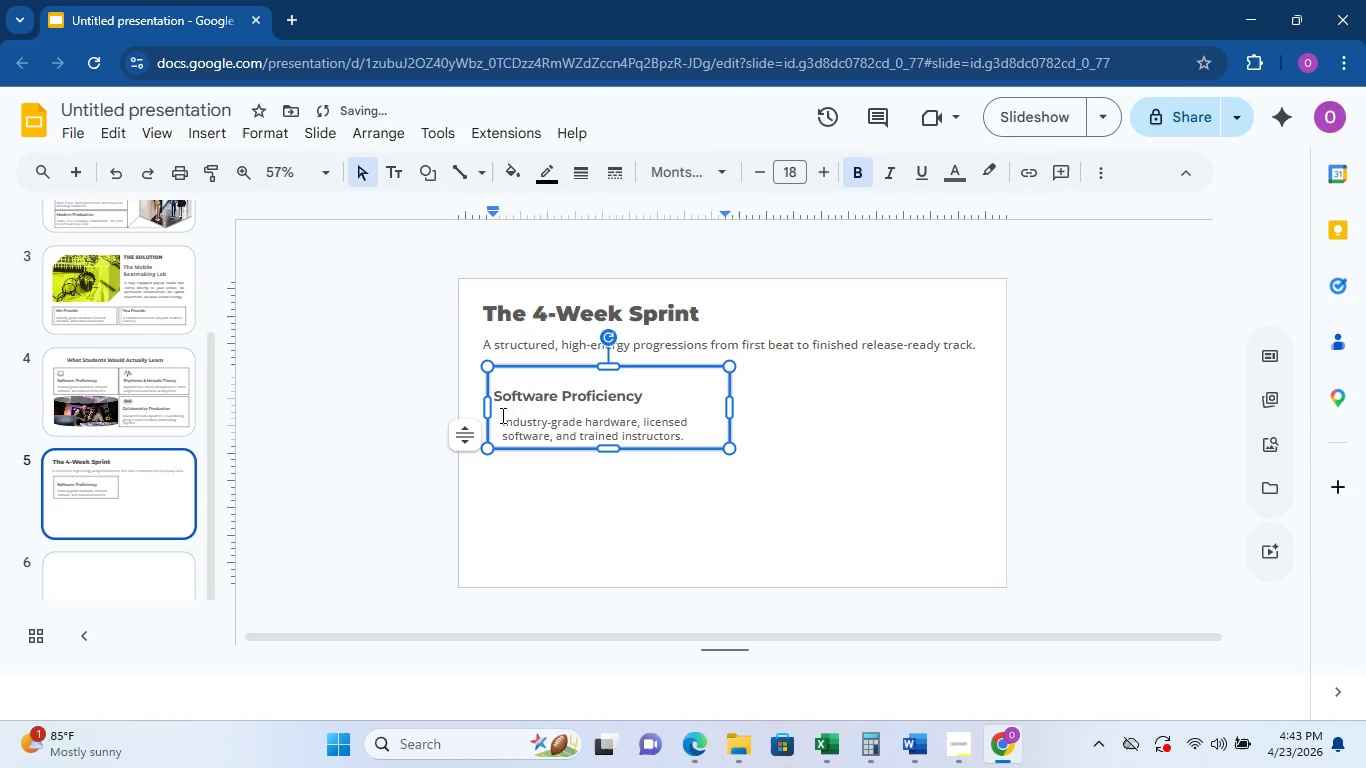 
key(Backspace)
 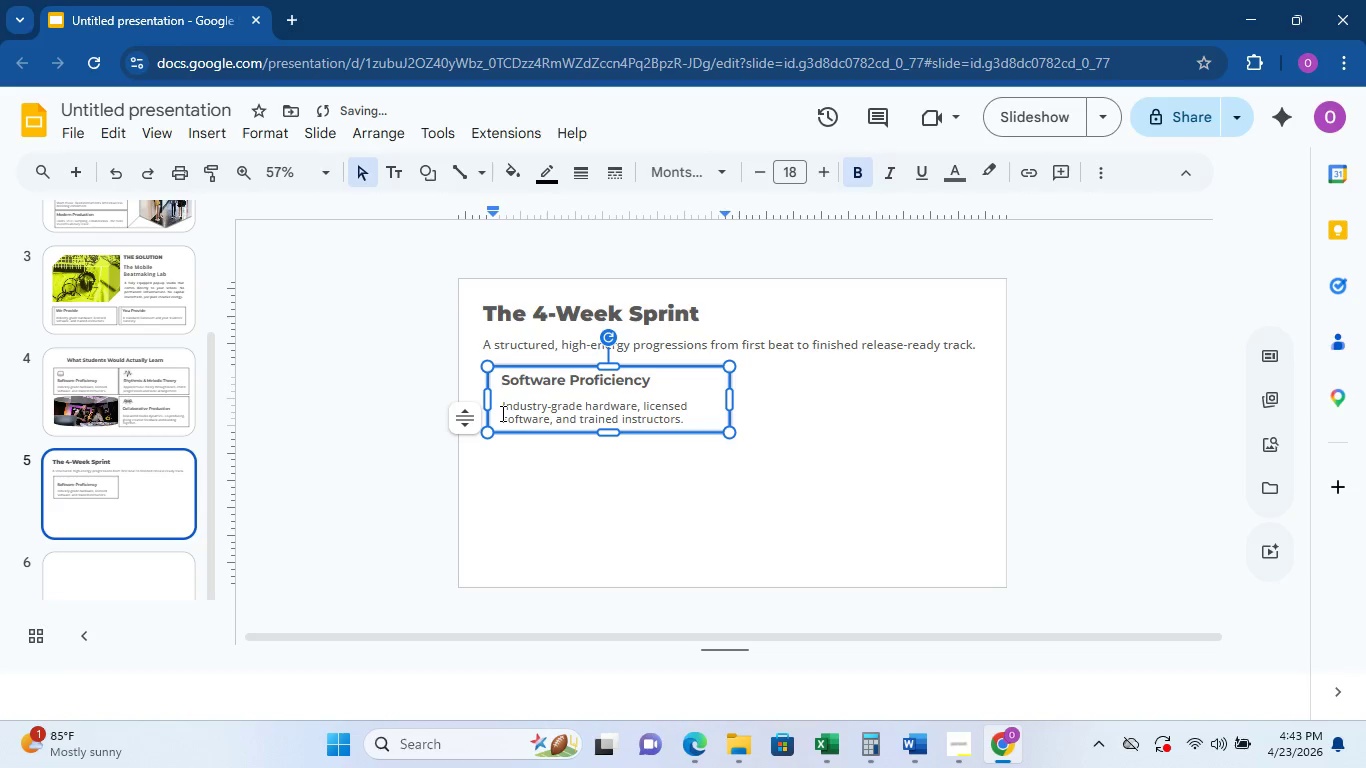 
key(Backspace)
 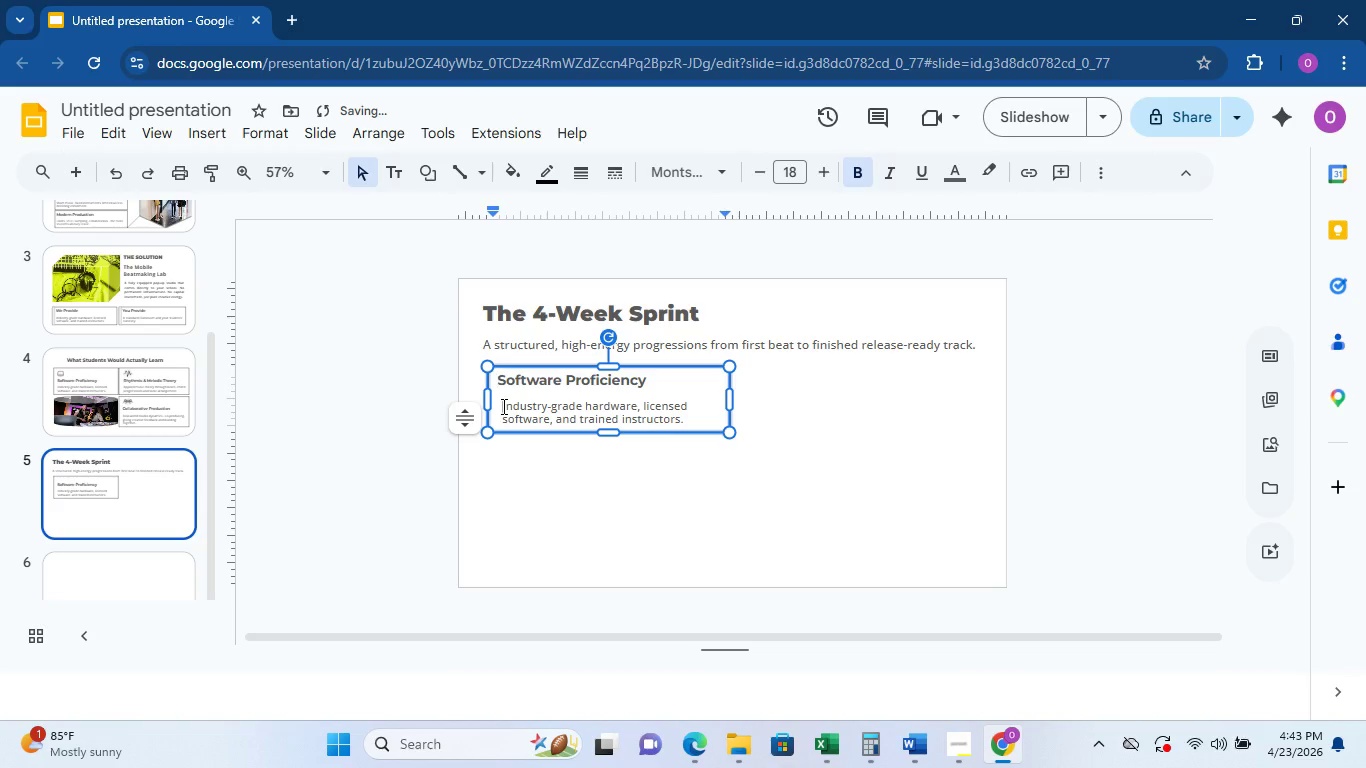 
left_click([502, 406])
 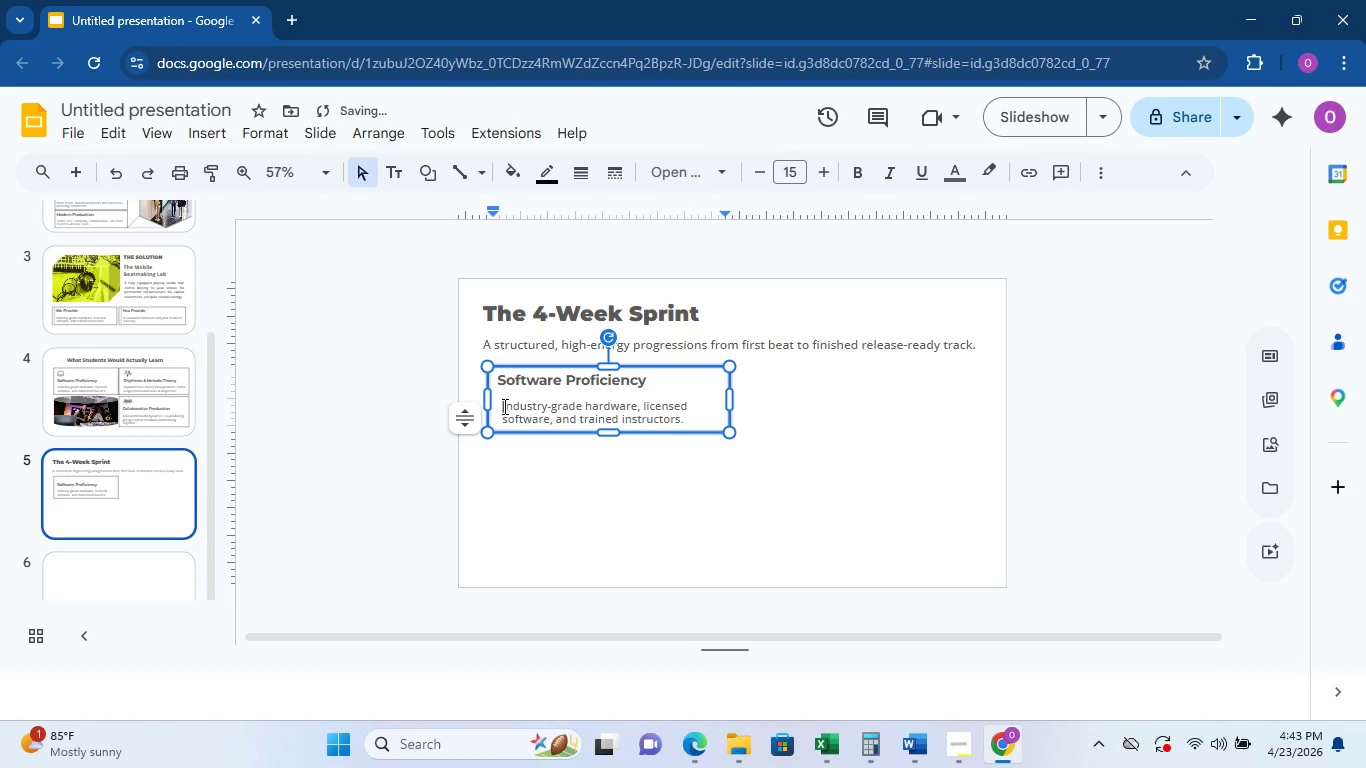 
hold_key(key=Backspace, duration=0.39)
 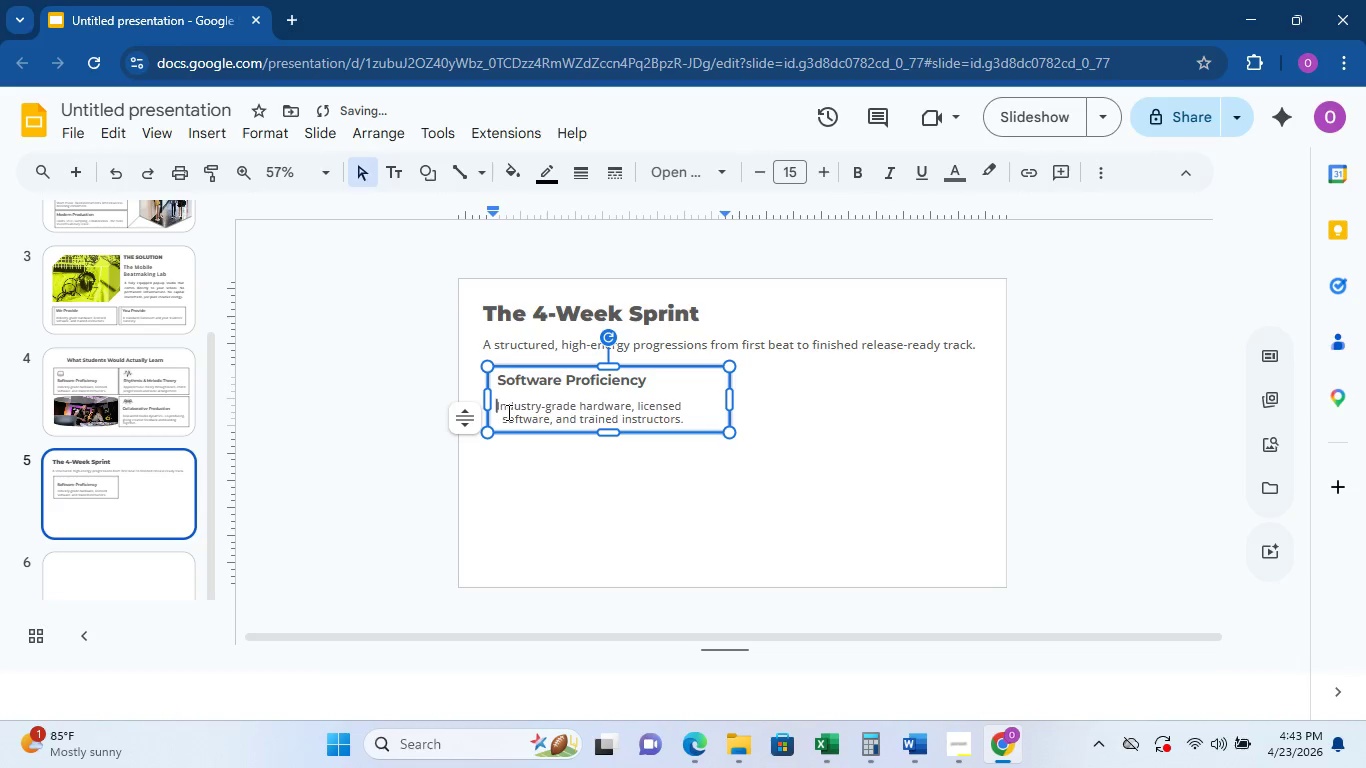 
key(Backspace)
 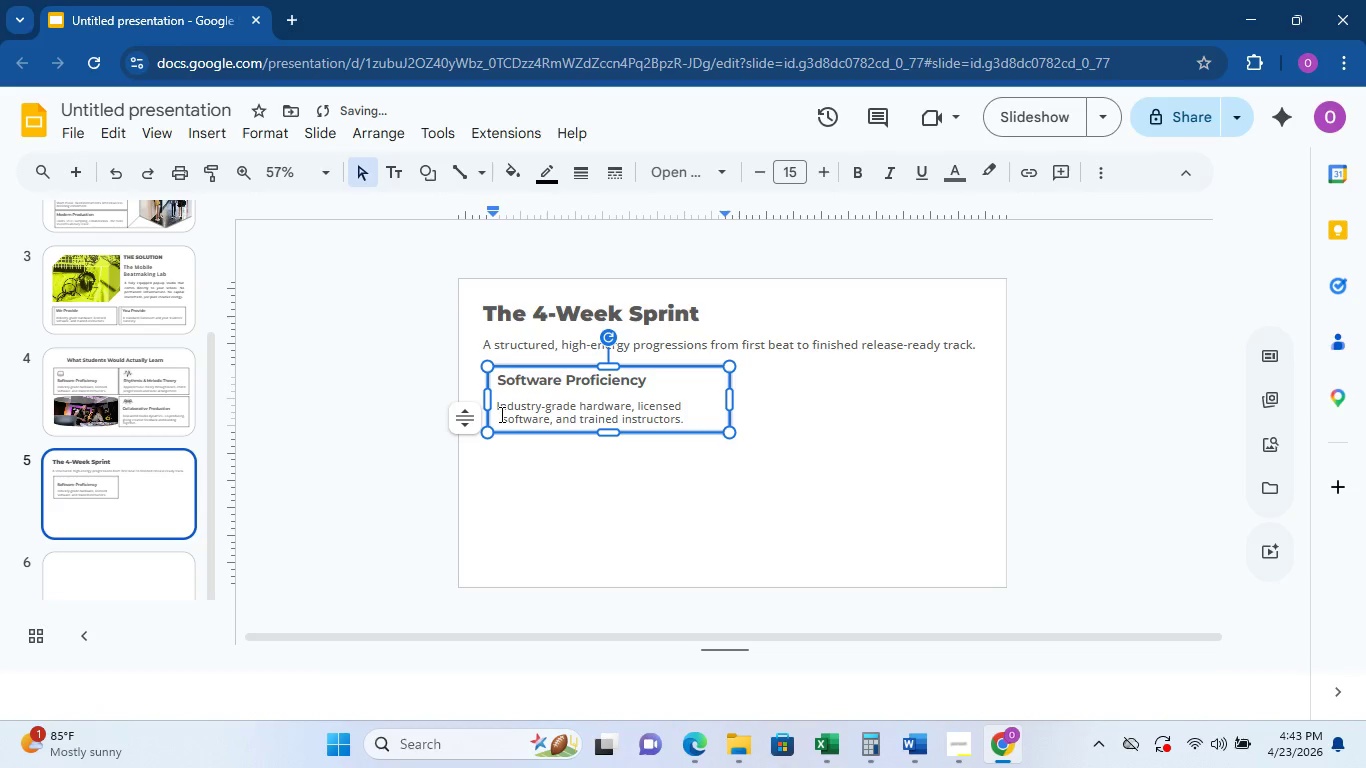 
left_click([499, 415])
 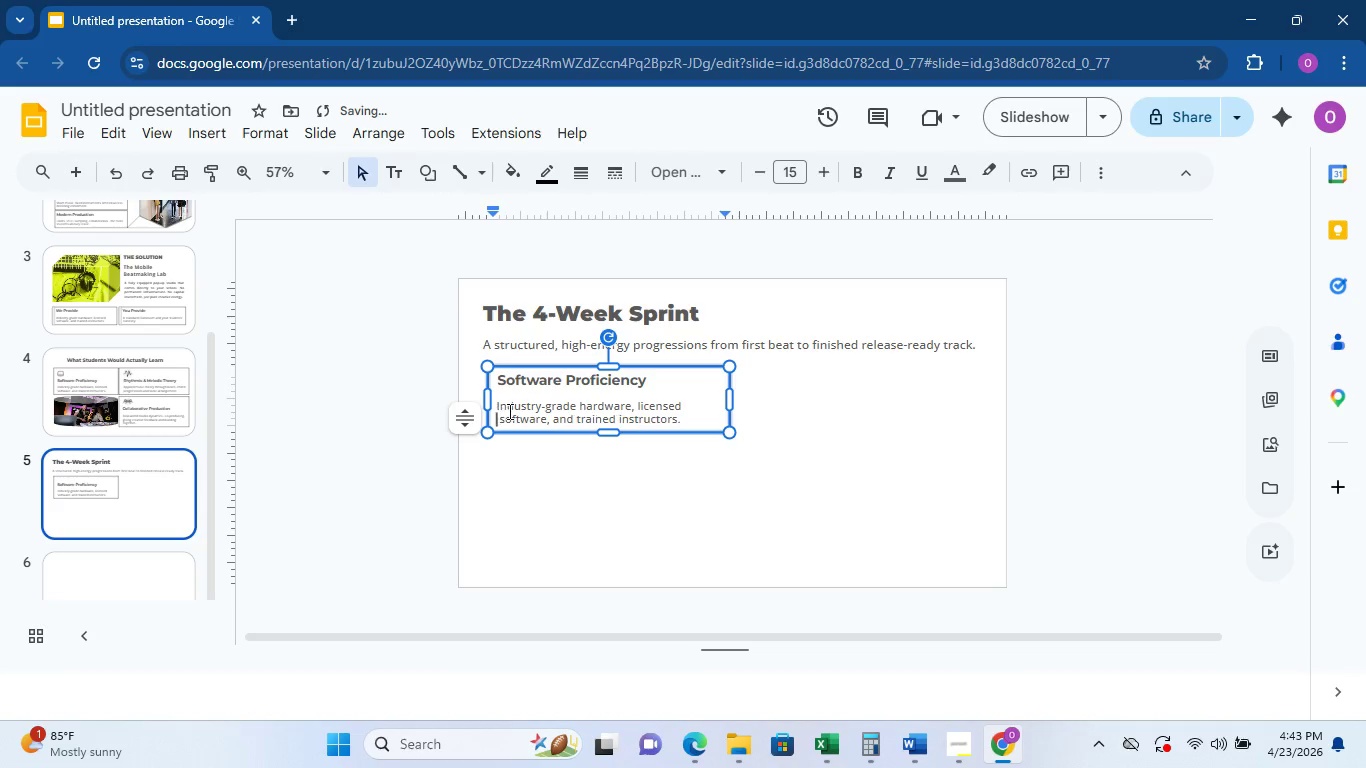 
key(Backspace)
 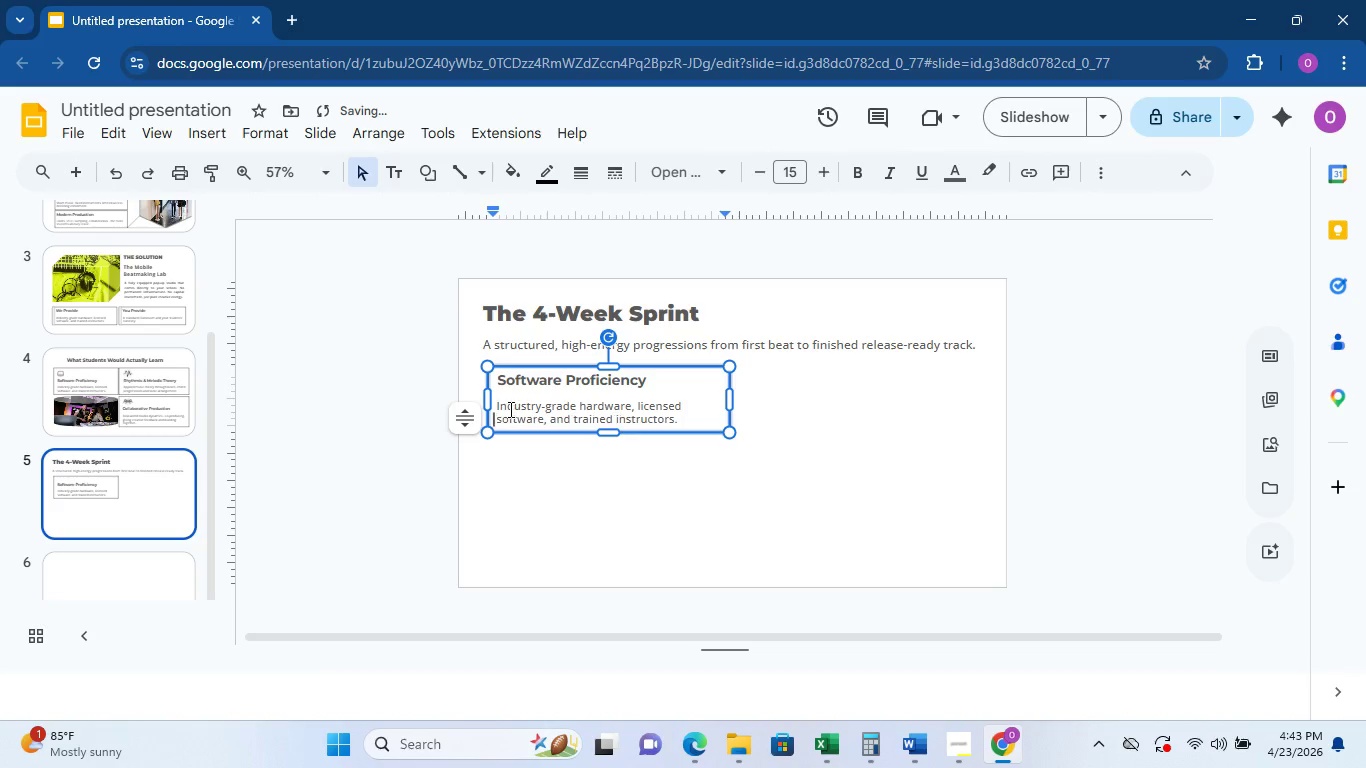 
key(Backspace)
 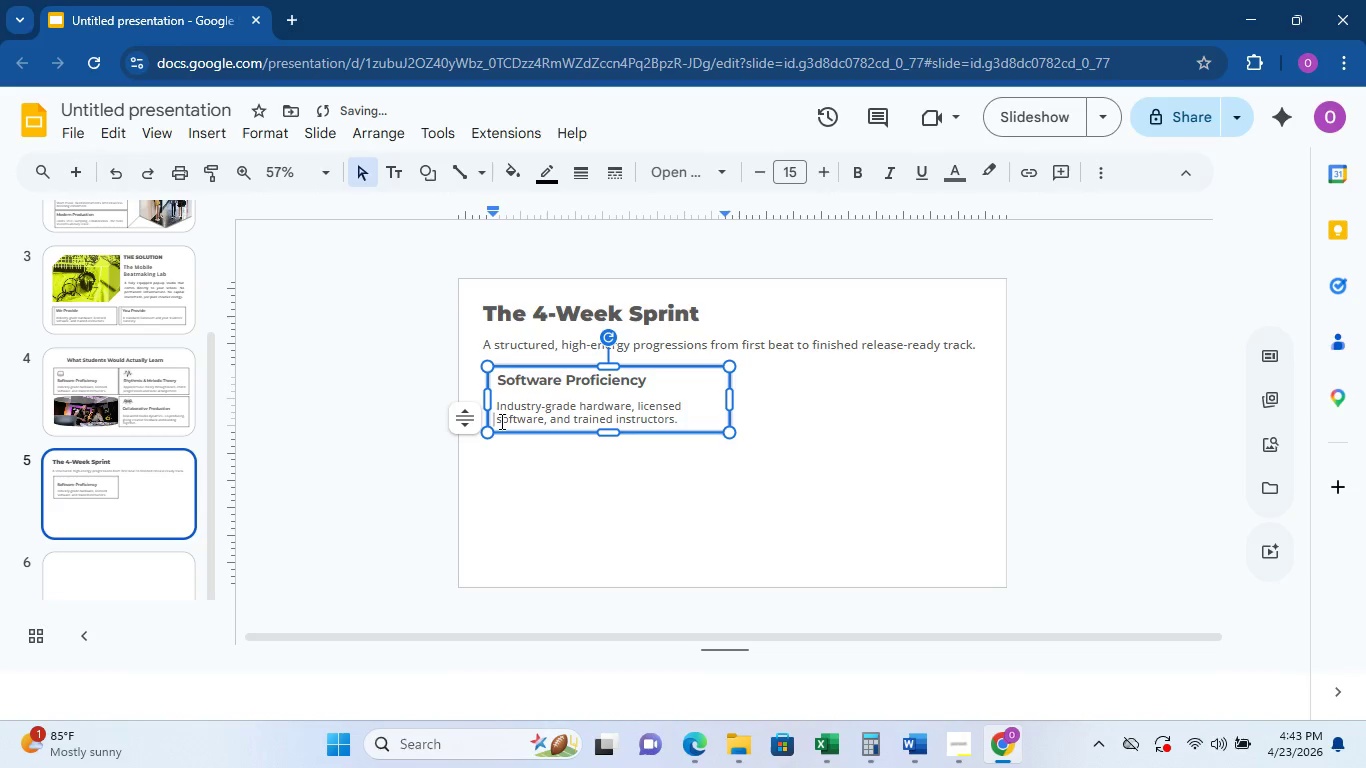 
left_click([500, 421])
 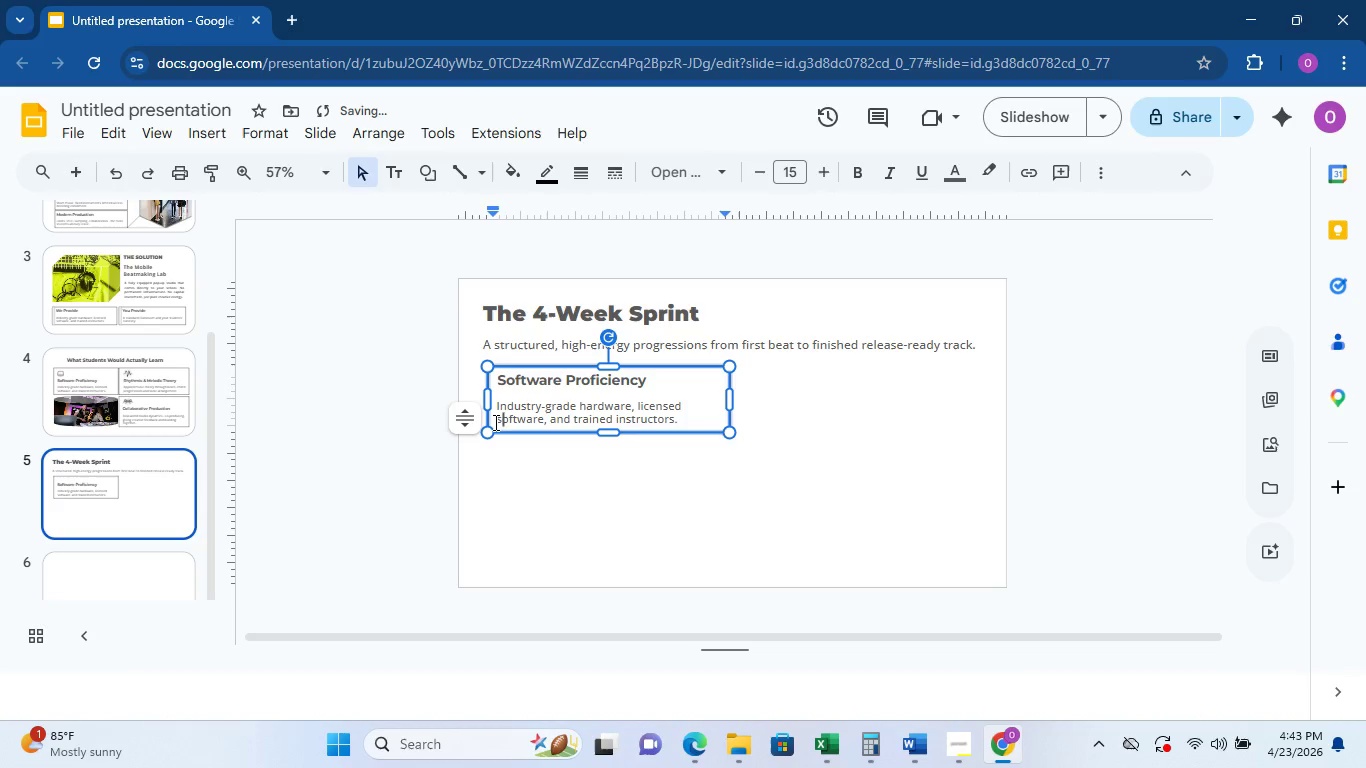 
left_click([494, 422])
 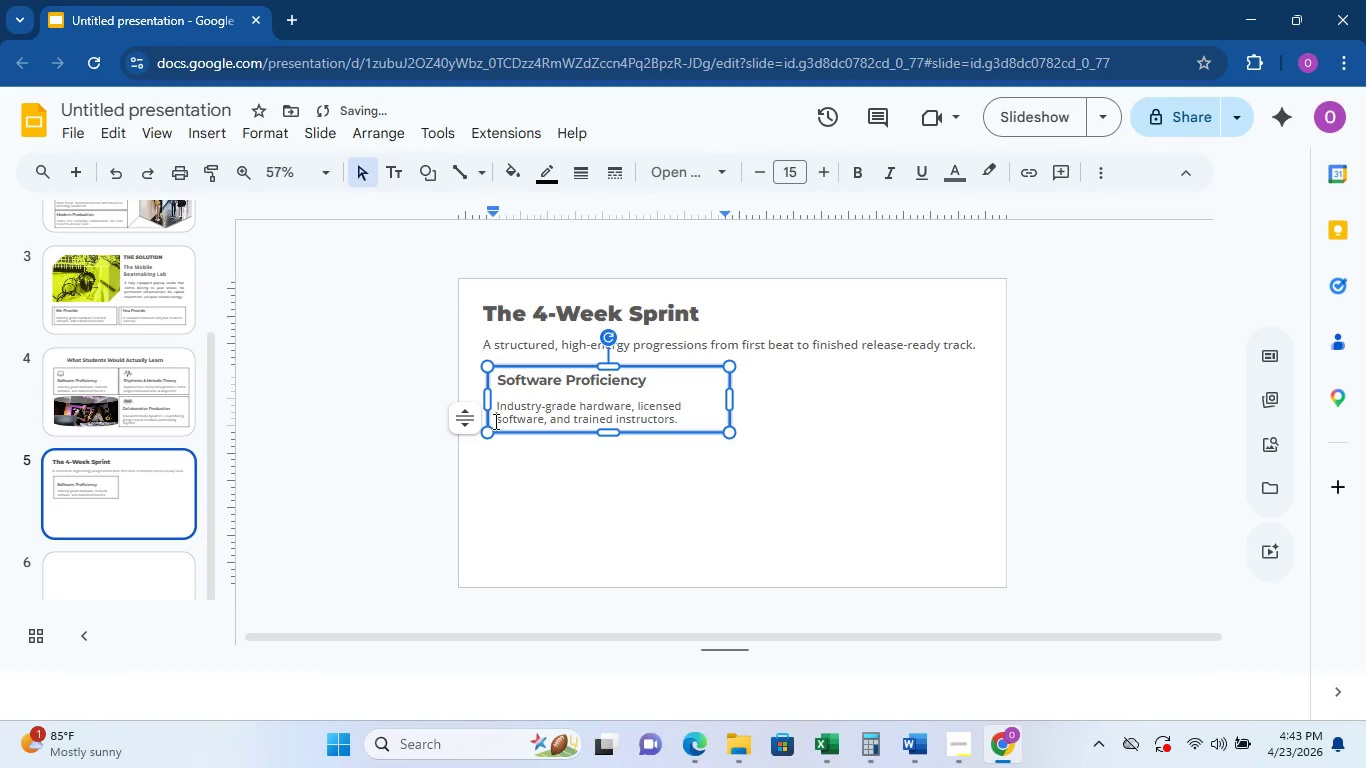 
key(Backspace)
 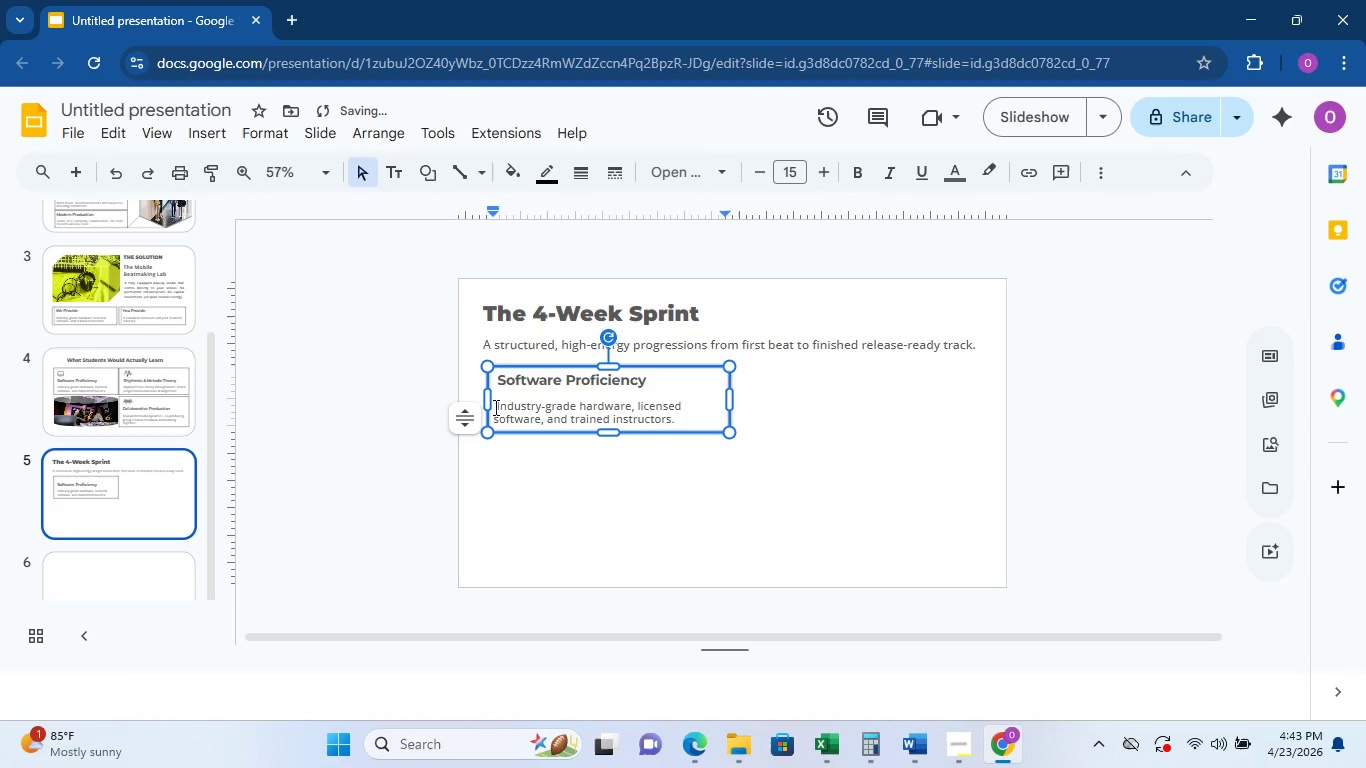 
left_click([494, 407])
 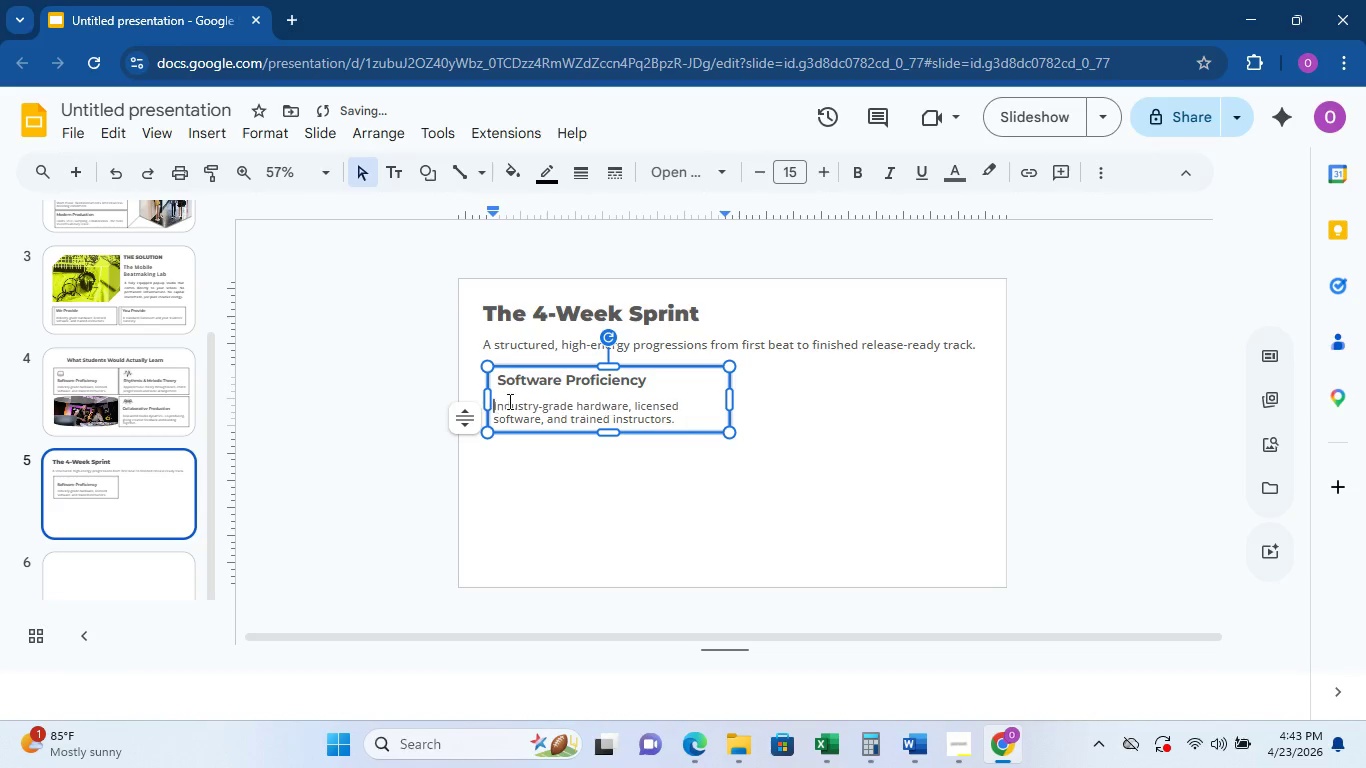 
key(Backspace)
 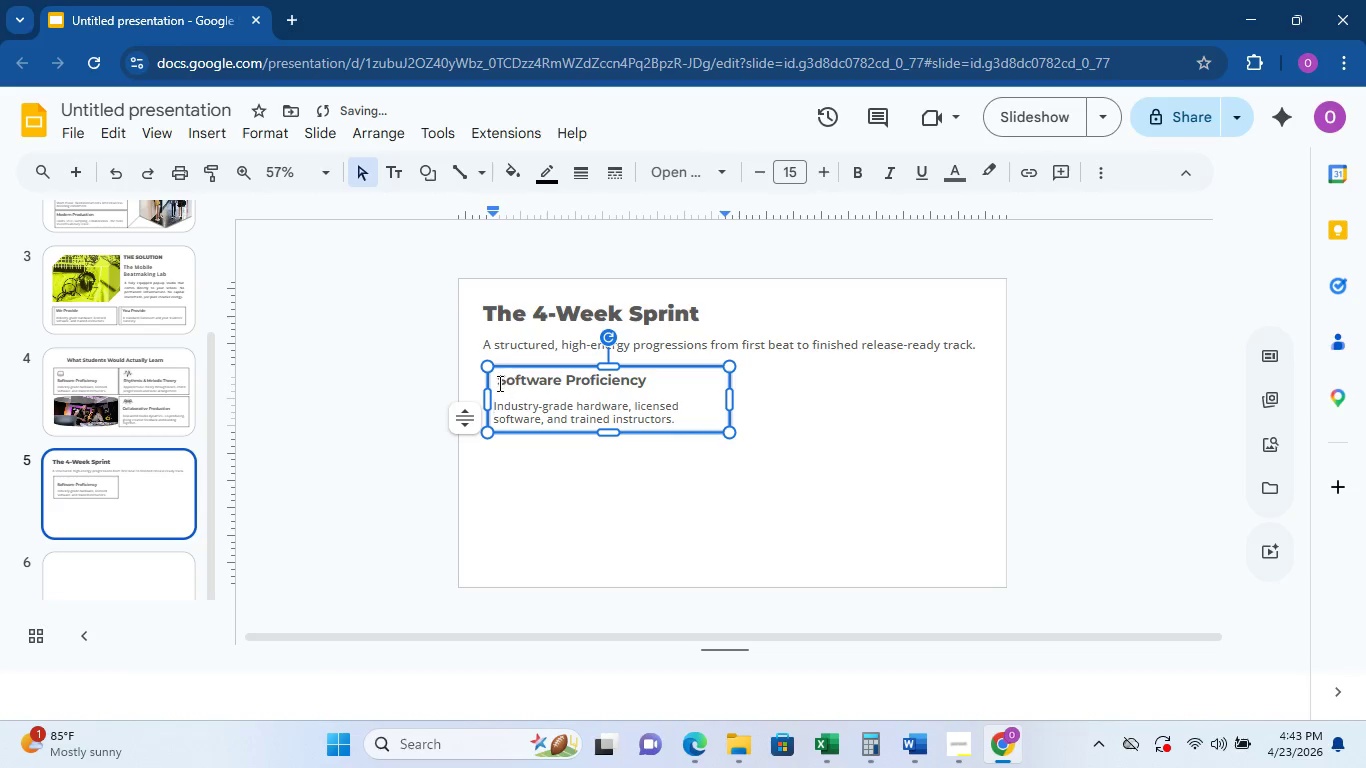 
left_click([497, 382])
 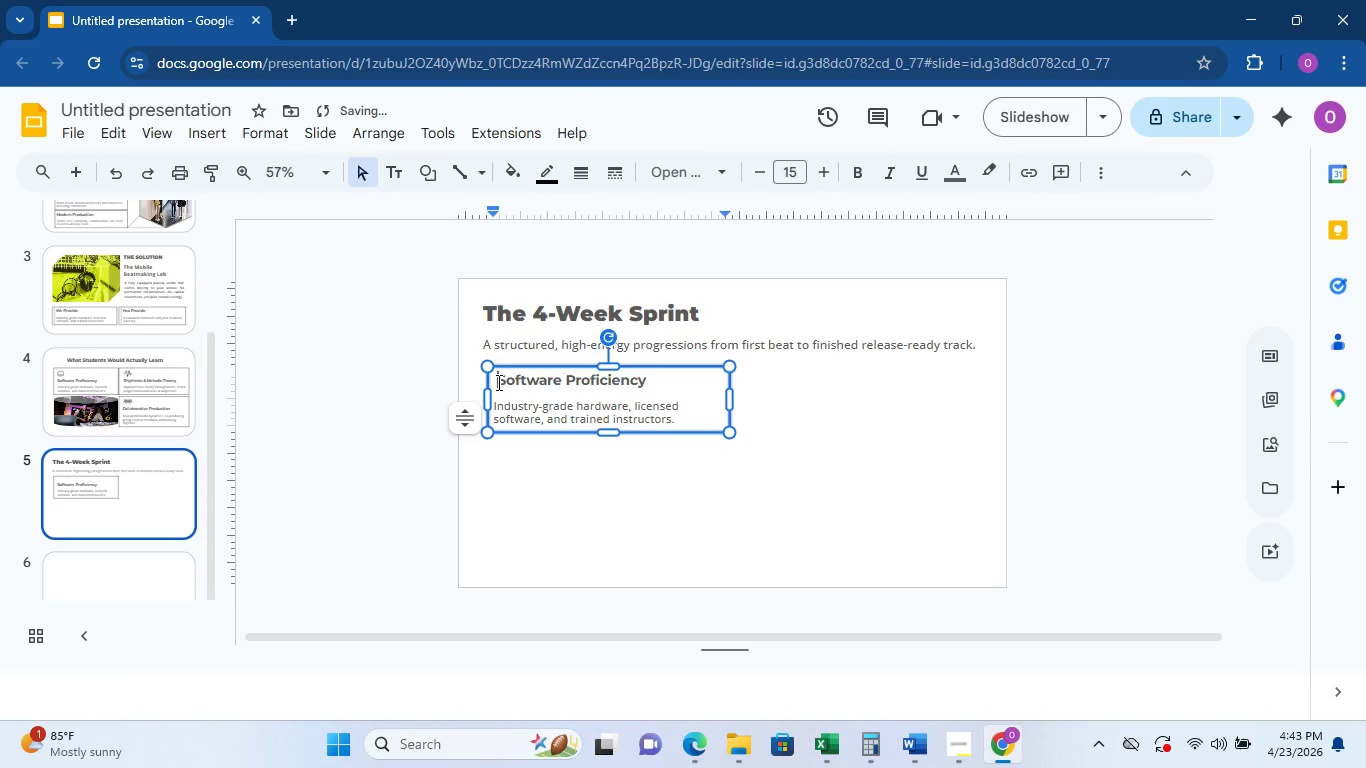 
key(Backspace)
 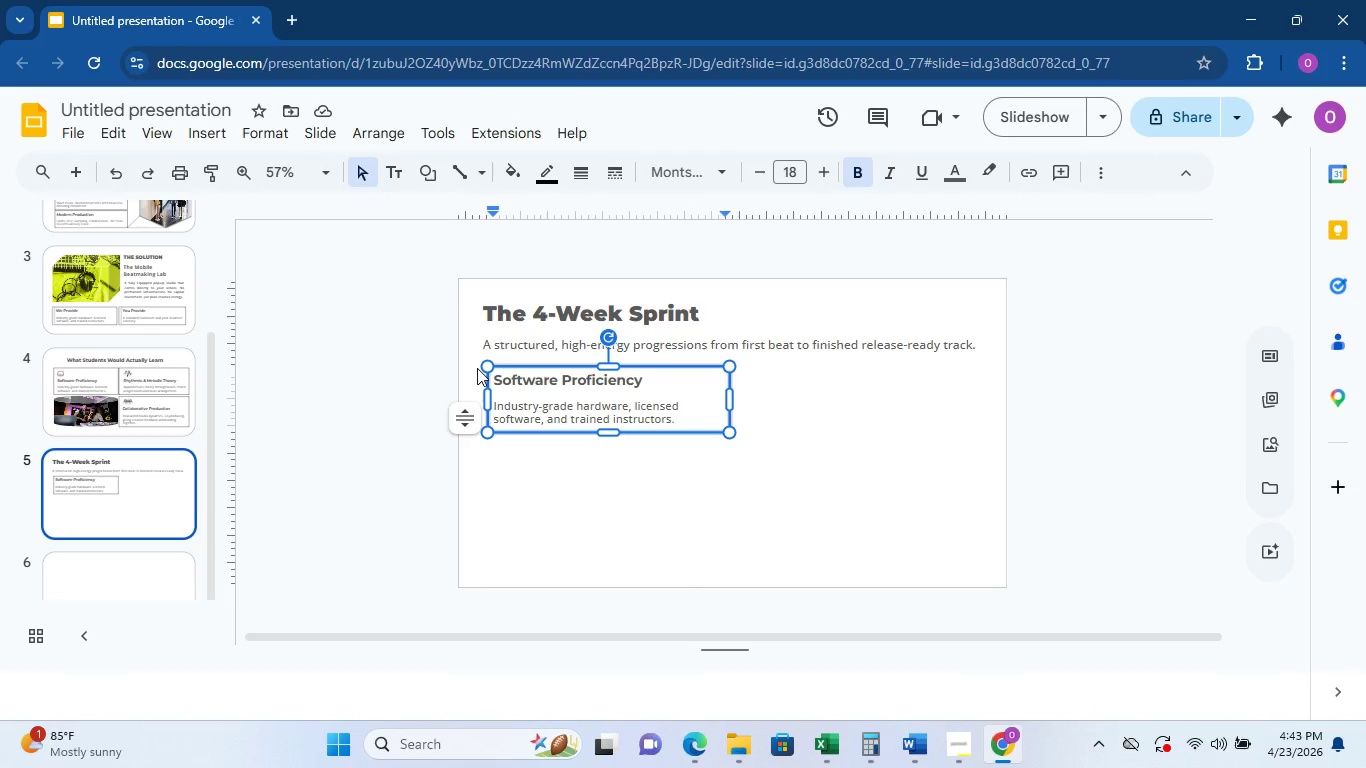 
wait(7.31)
 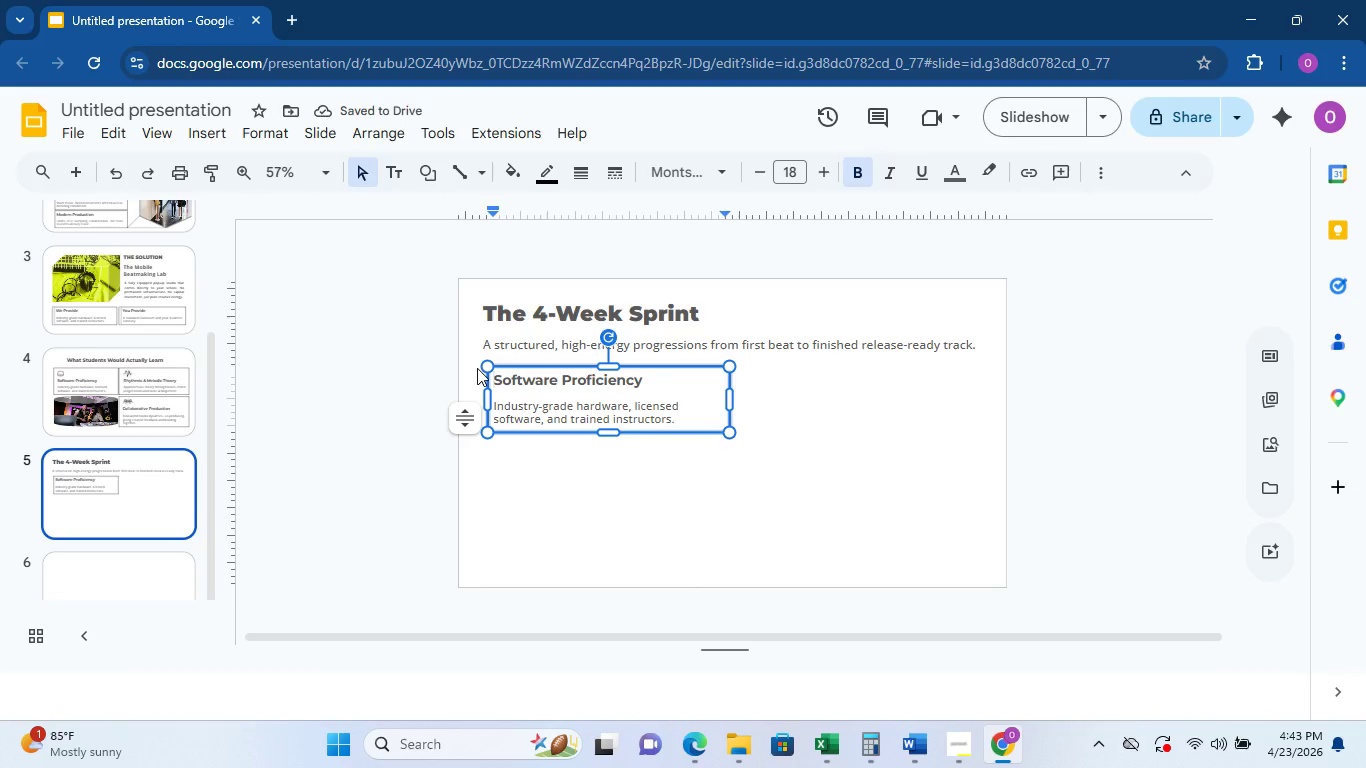 
left_click_drag(start_coordinate=[650, 375], to_coordinate=[497, 386])
 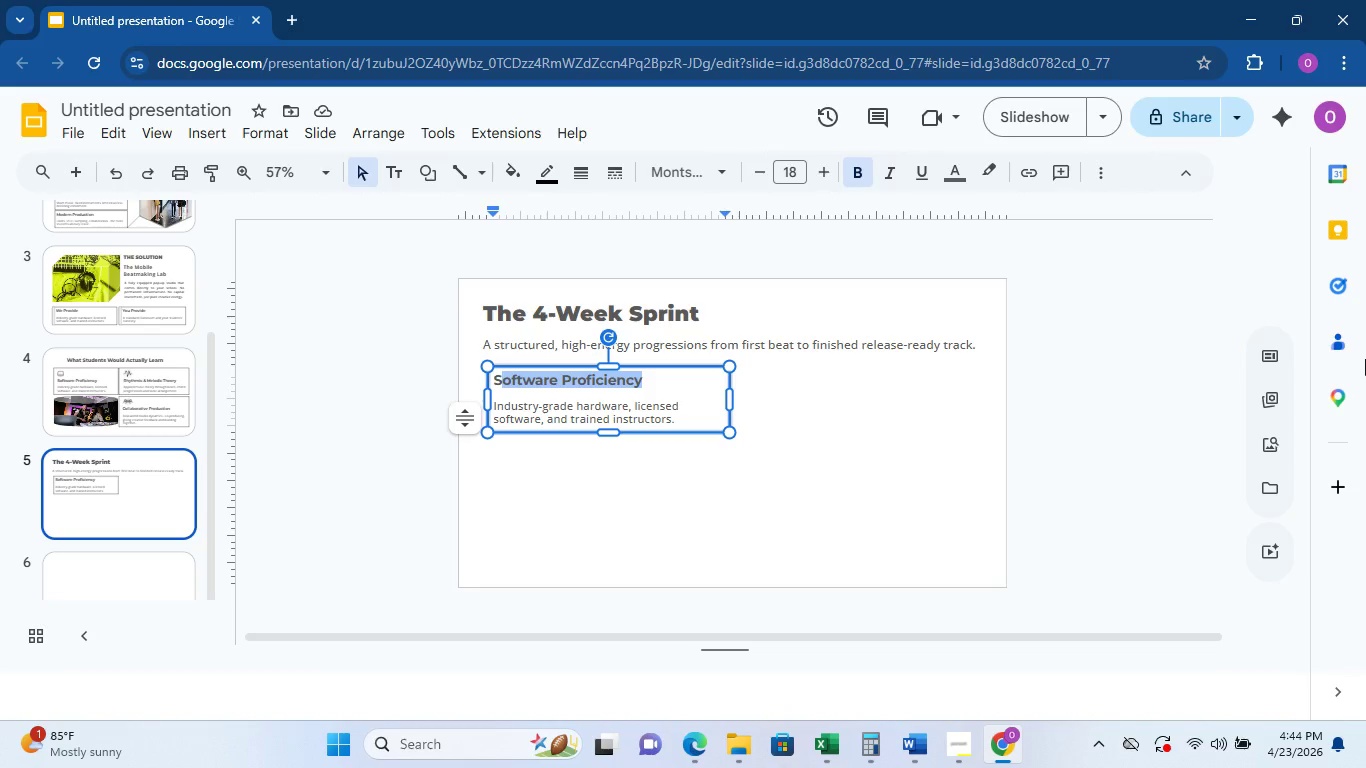 
key(Backspace)
key(Backspace)
type(Weekj)
key(Backspace)
key(Backspace)
type(k 1)
 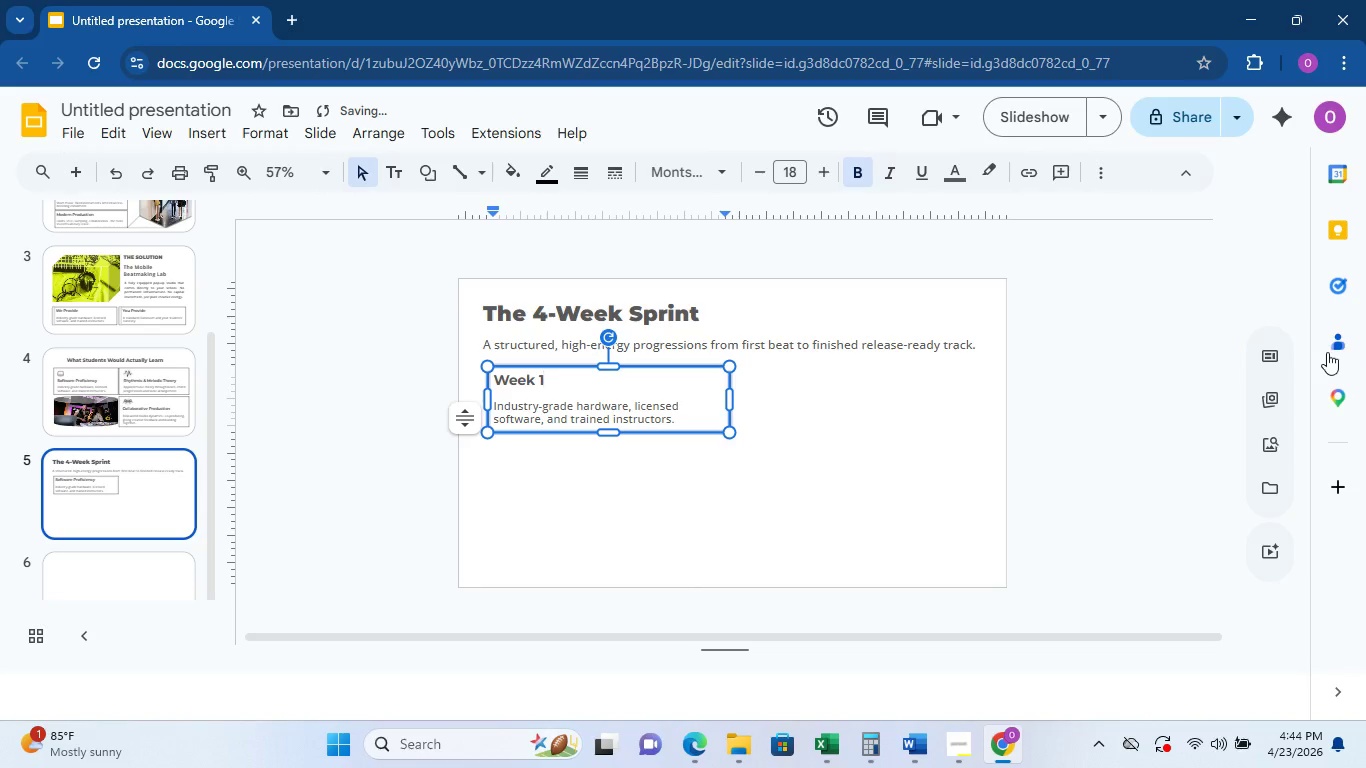 
left_click_drag(start_coordinate=[706, 423], to_coordinate=[476, 408])
 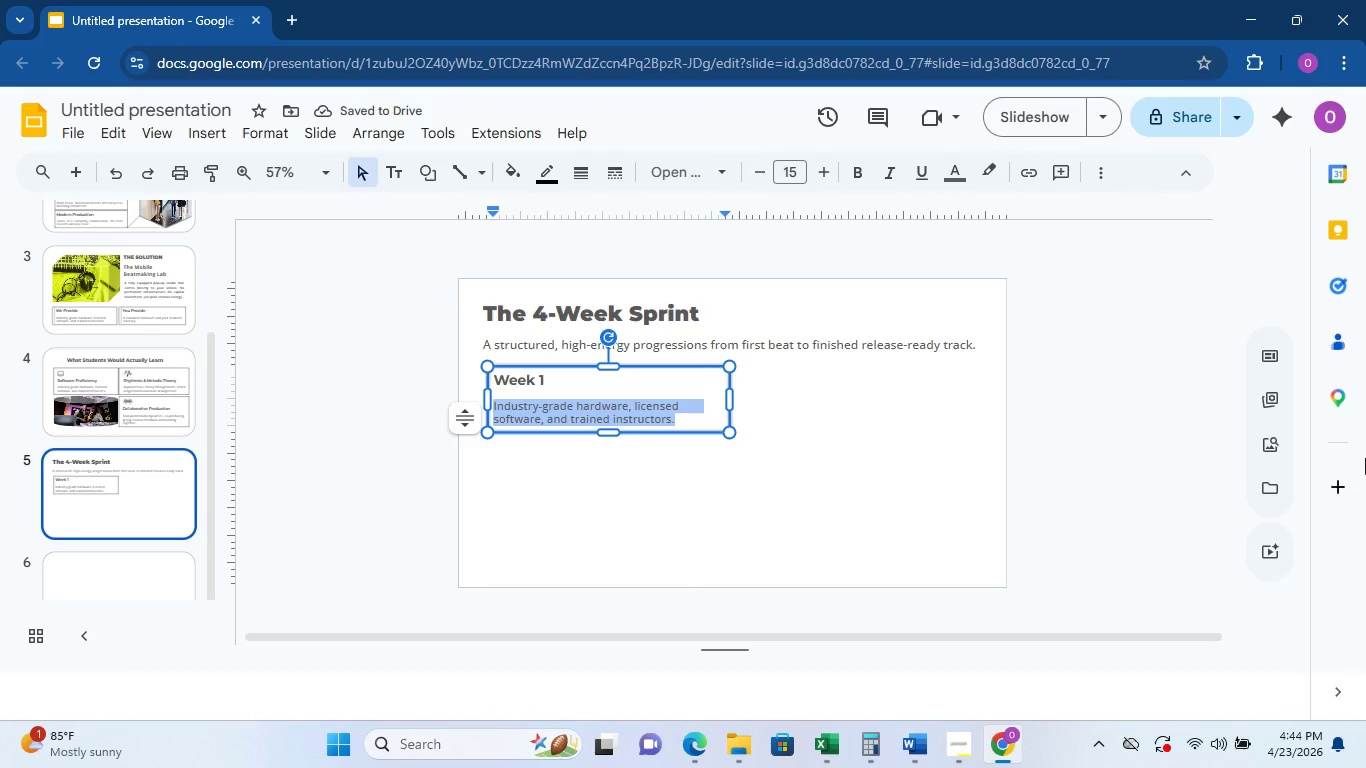 
type(Foundational Bea)
key(Backspace)
type(atsDAW navigationk)
key(Backspace)
type(, tempo )
key(Backspace)
type(, drum pr)
key(Backspace)
key(Backspace)
key(Backspace)
type(pr)
key(Backspace)
key(Backspace)
type( programming, and the anatomy of a loop )
 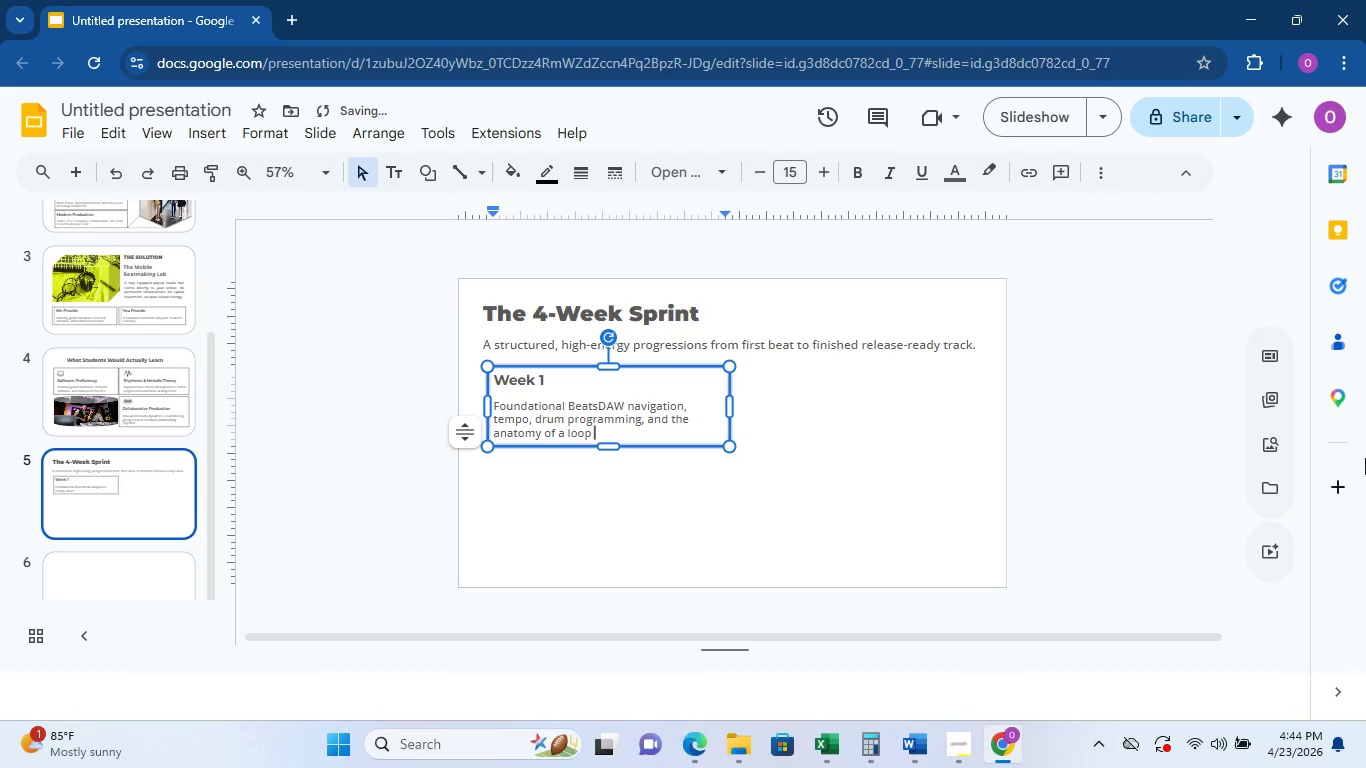 
wait(7.42)
 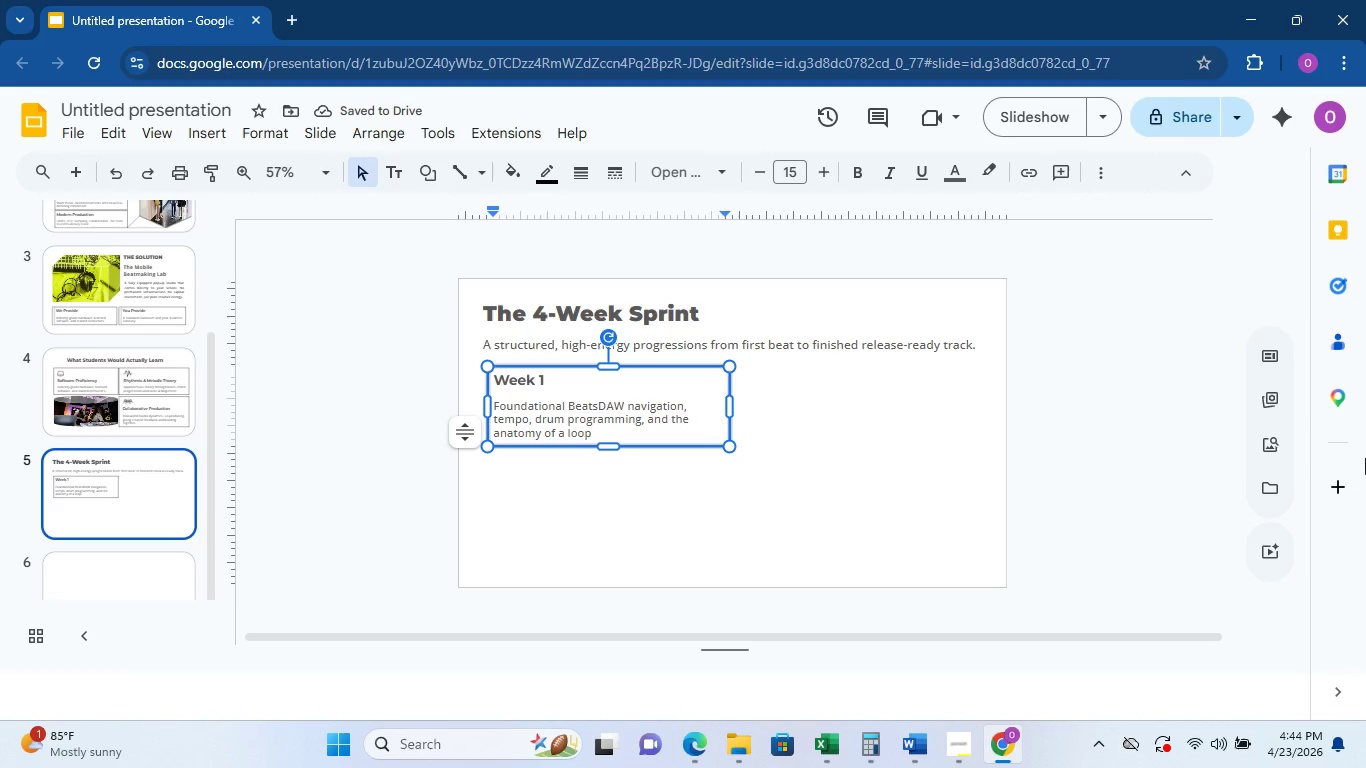 
left_click_drag(start_coordinate=[730, 398], to_coordinate=[699, 399])
 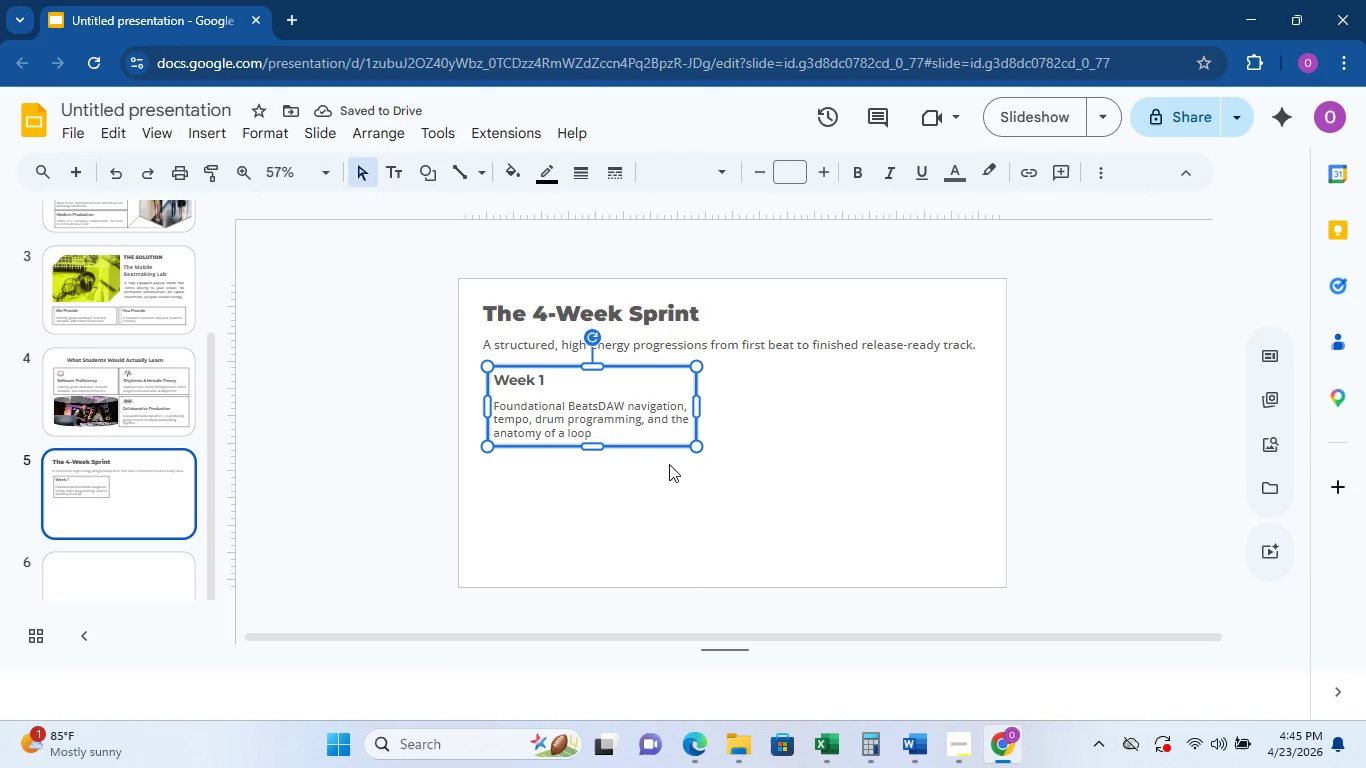 
wait(5.11)
 